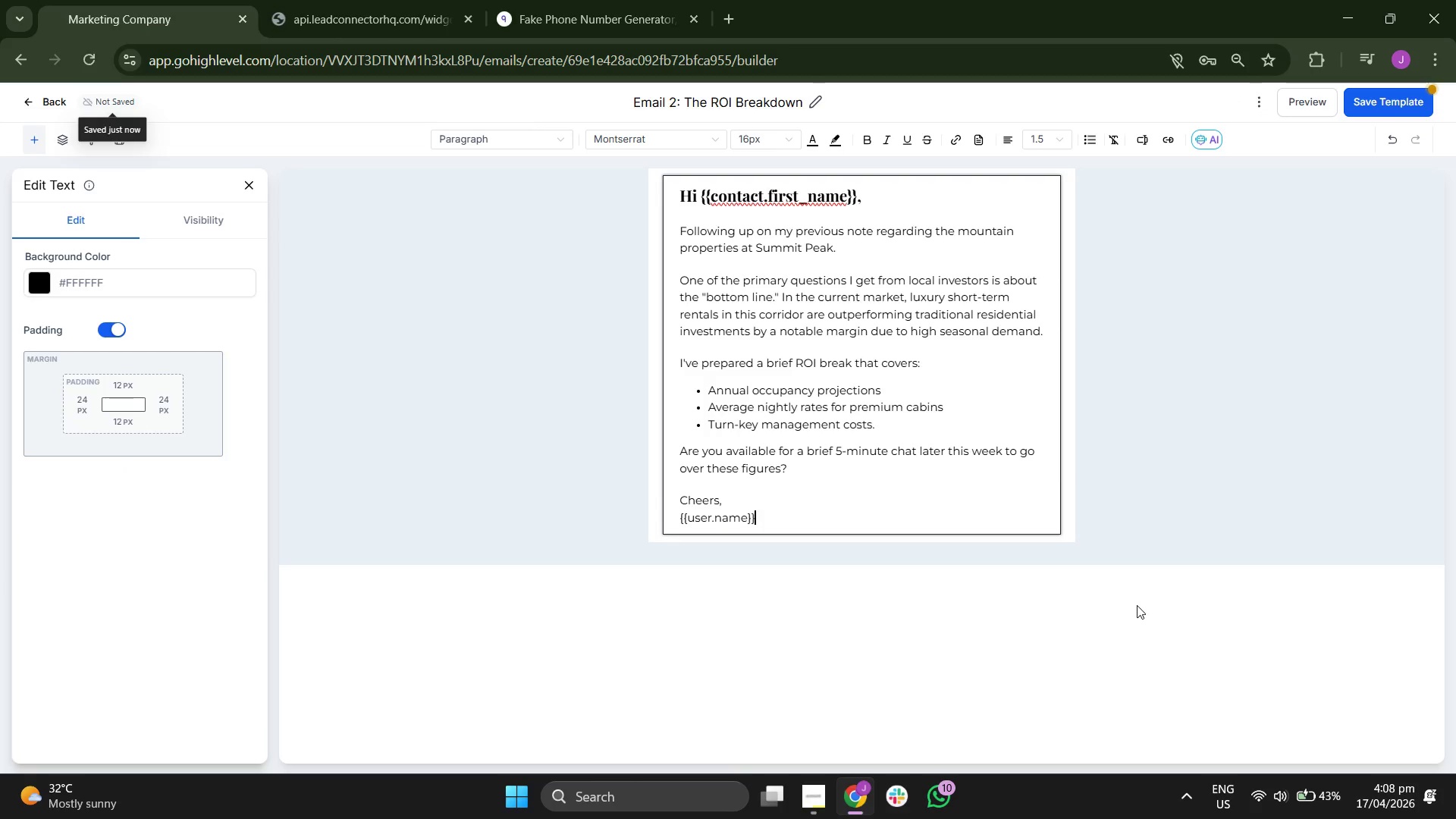 
key(Enter)
 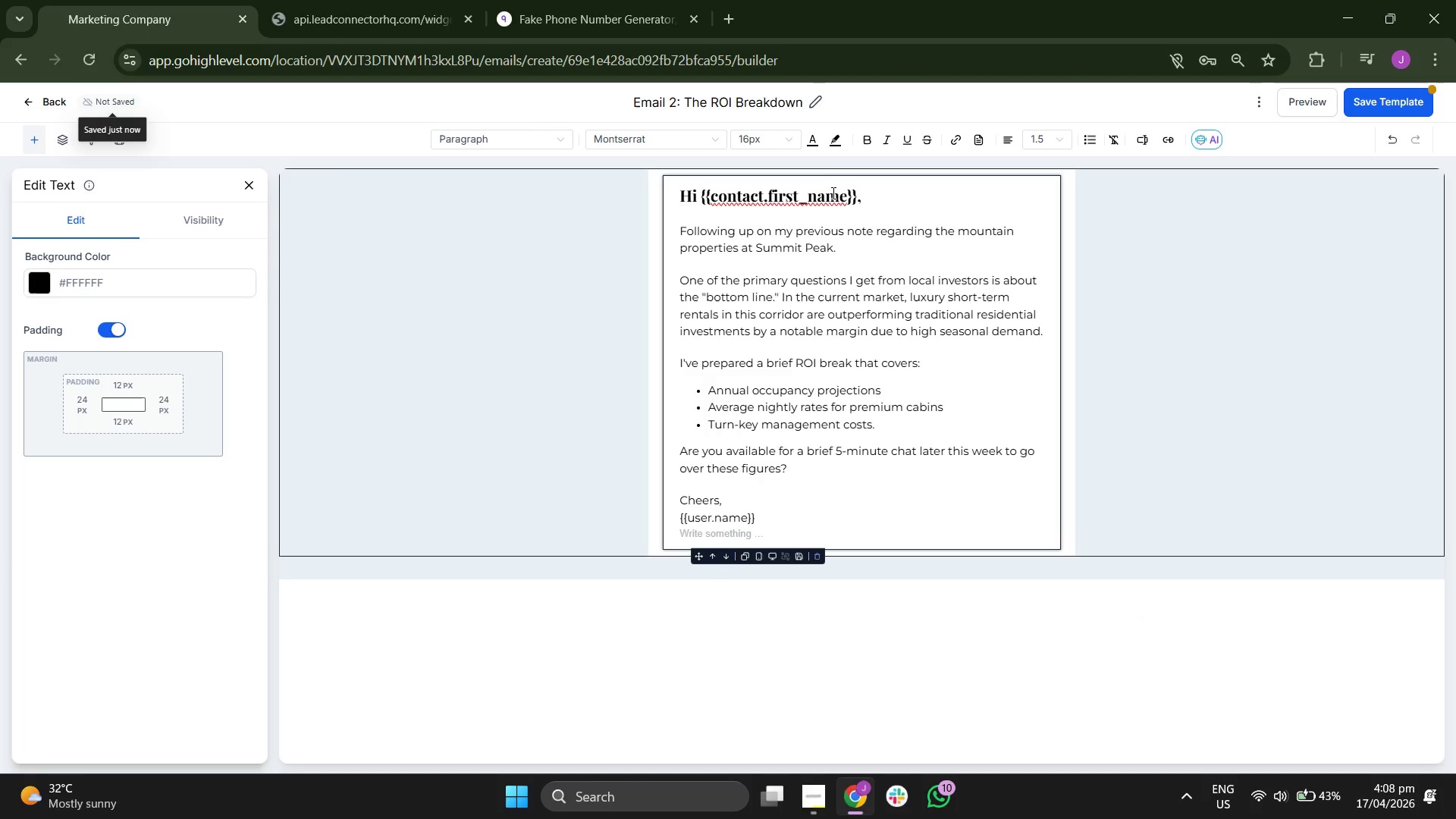 
left_click([868, 140])
 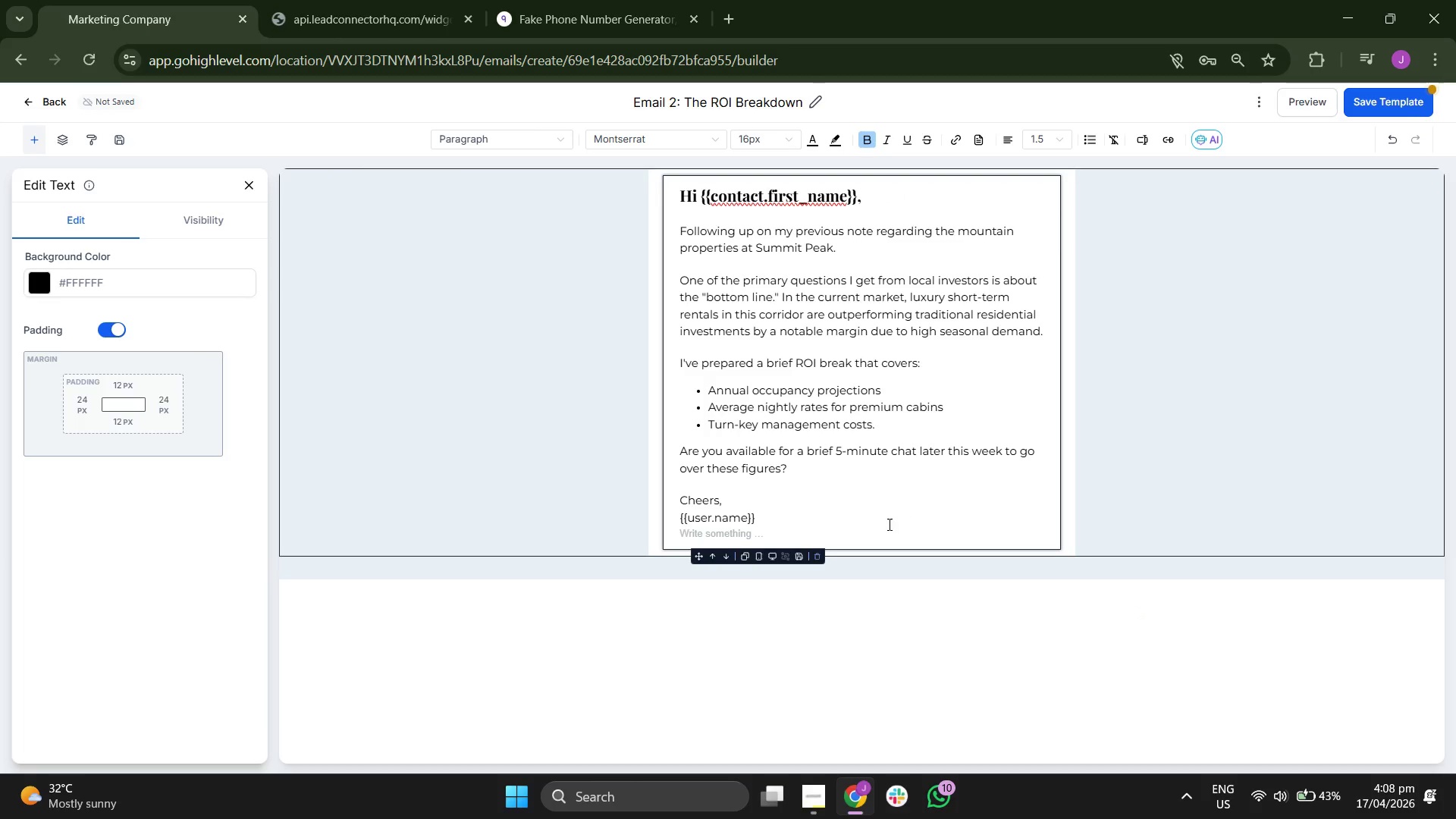 
key(CapsLock)
 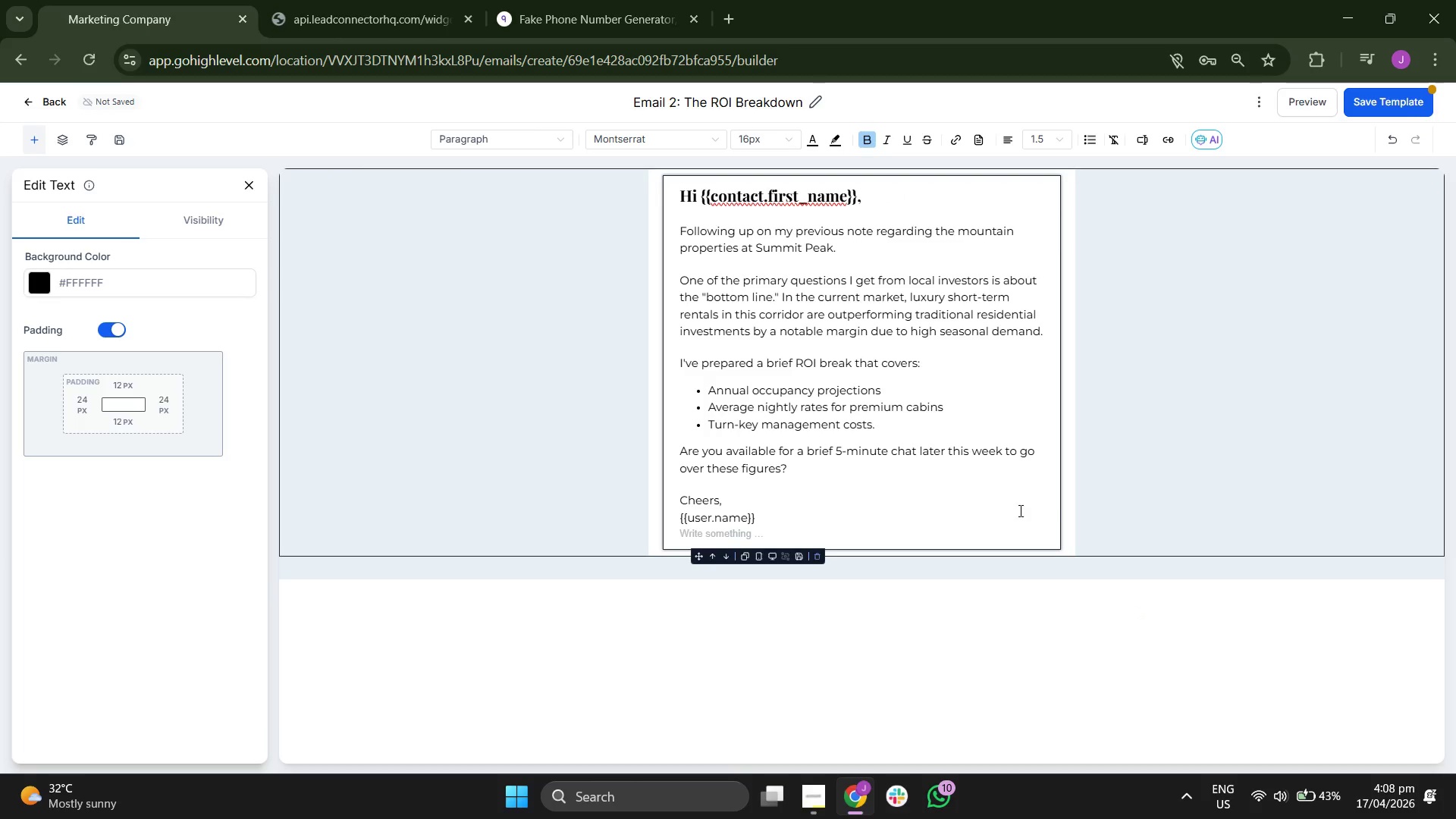 
type(Summit Peak Estates)
 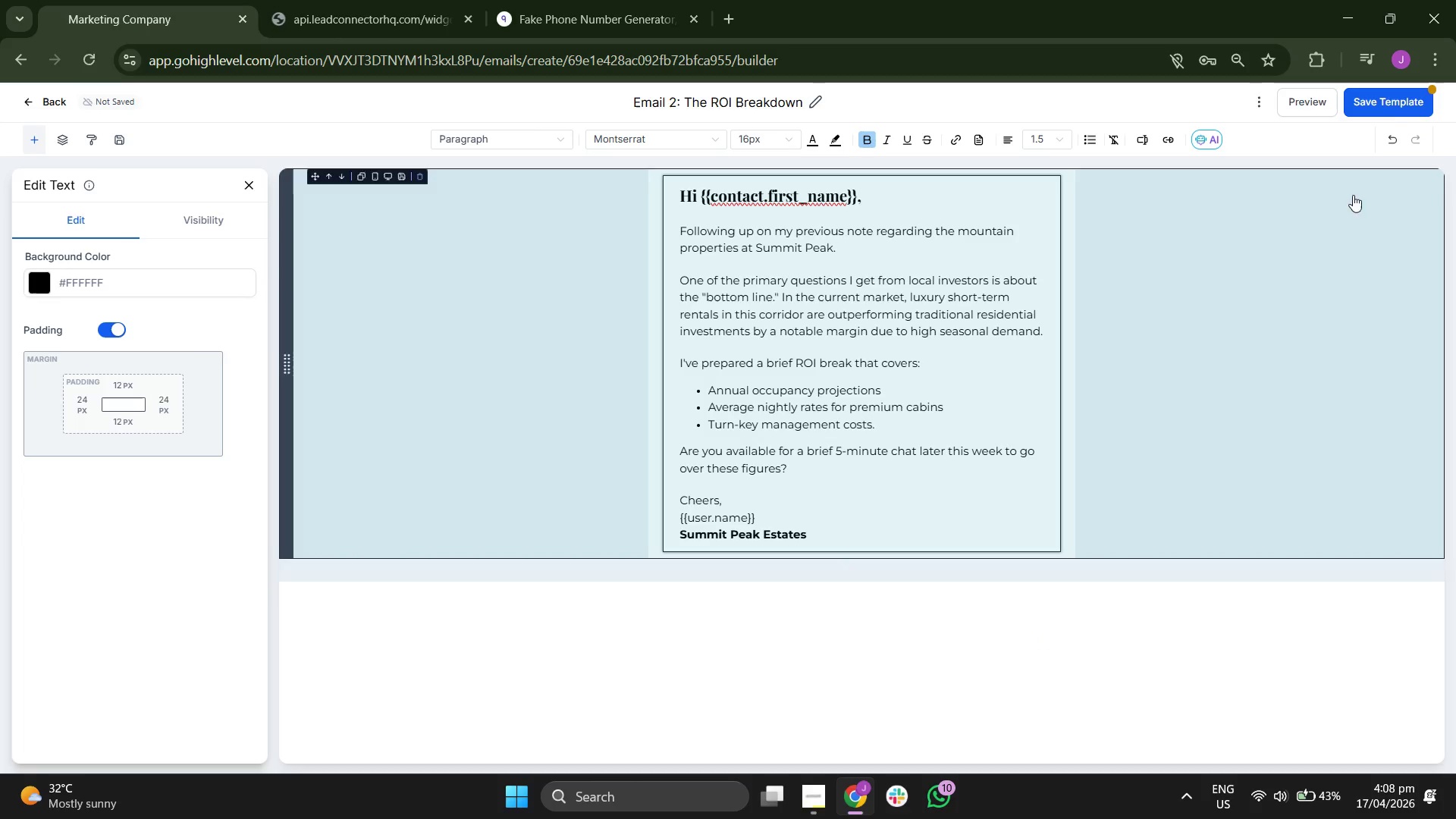 
left_click([1397, 104])
 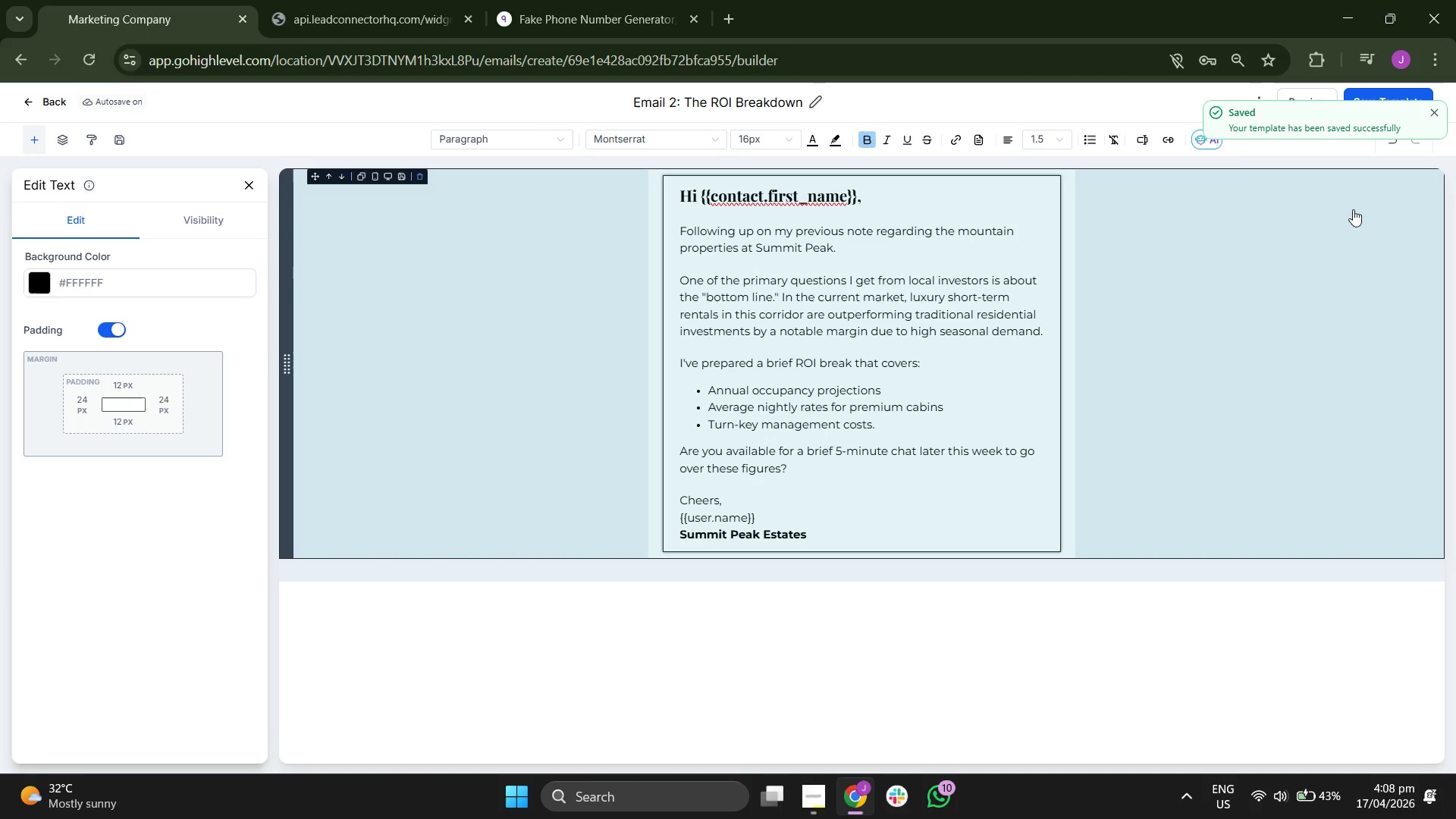 
wait(7.78)
 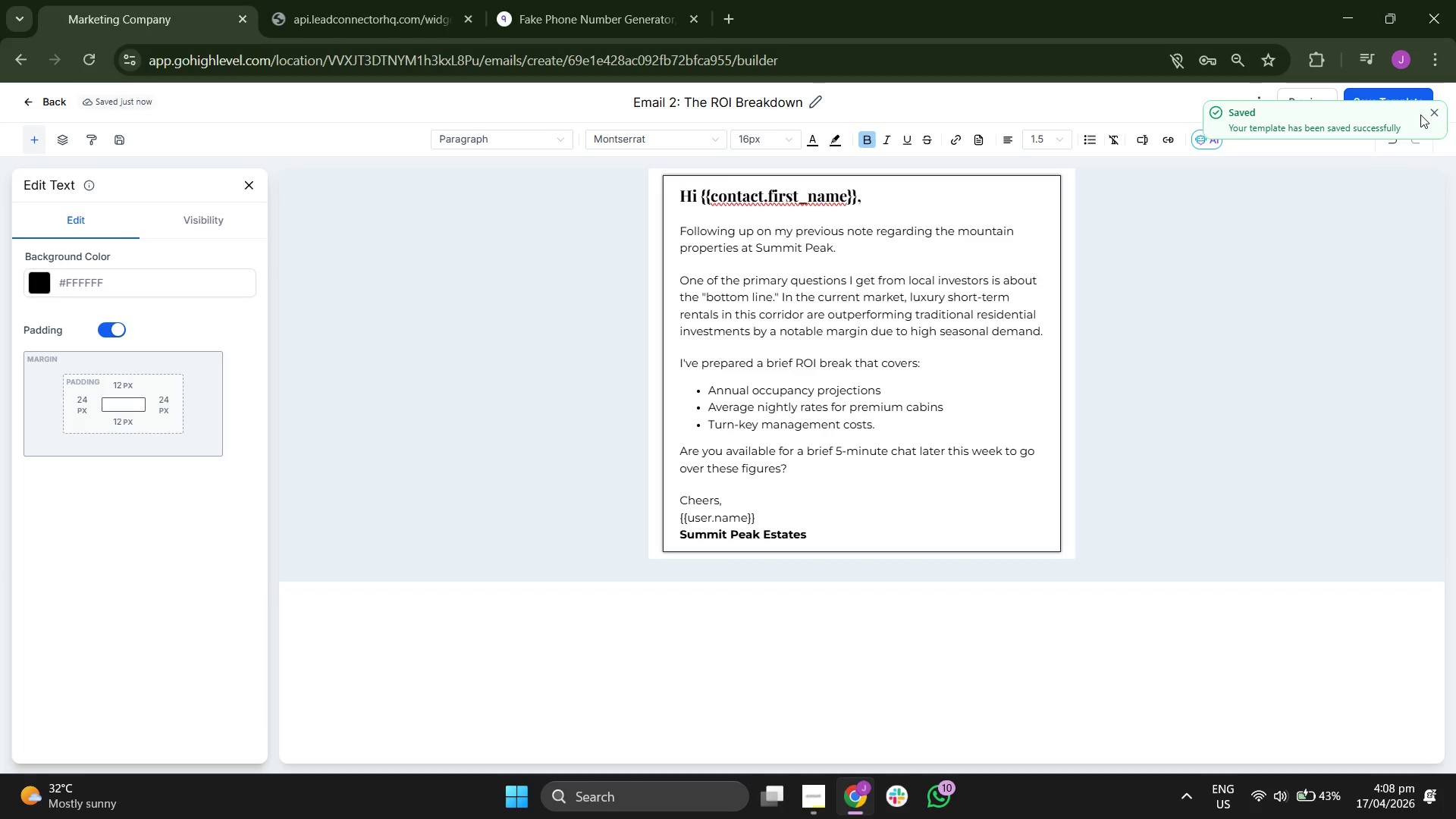 
left_click([253, 180])
 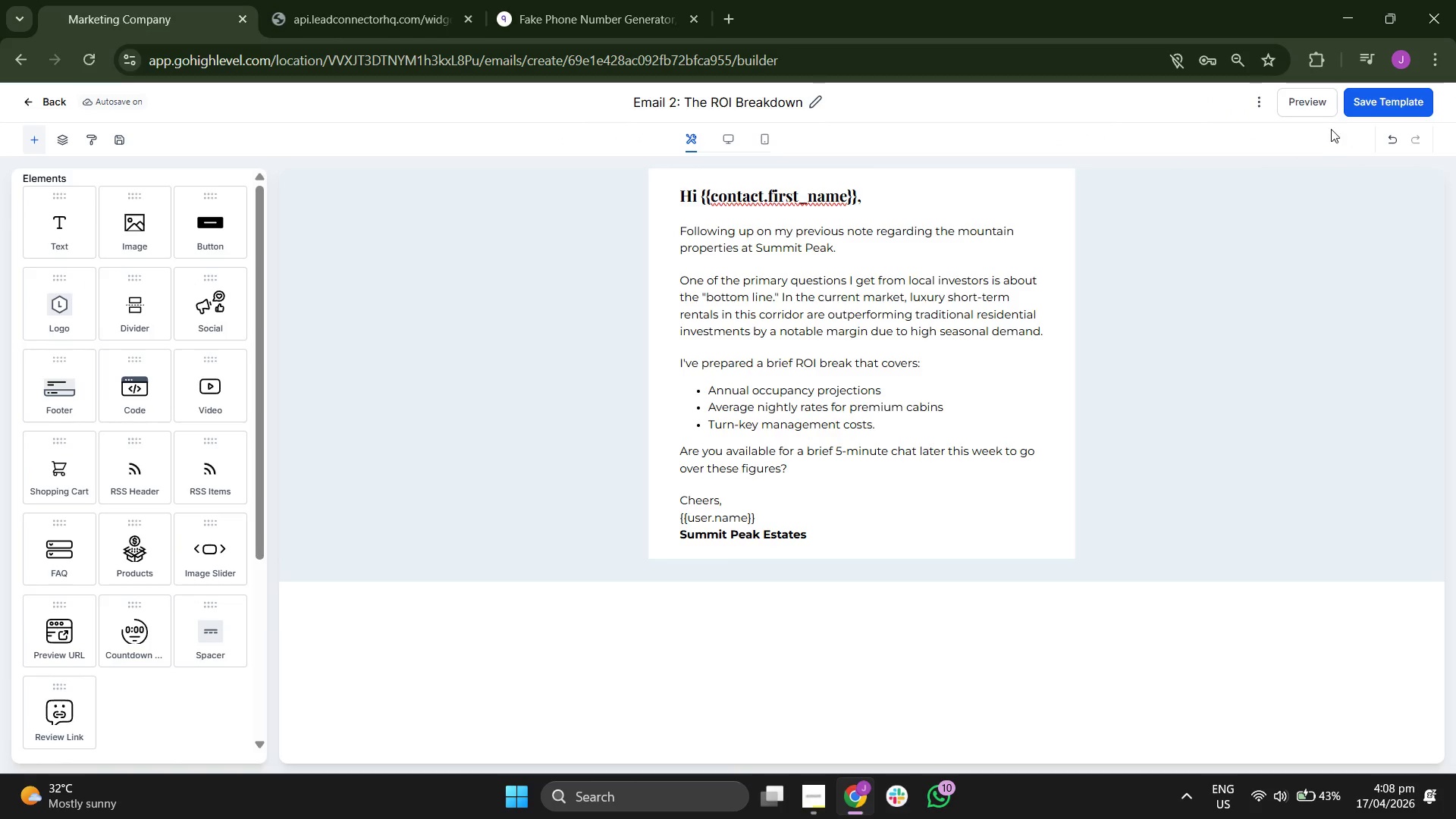 
left_click([1305, 105])
 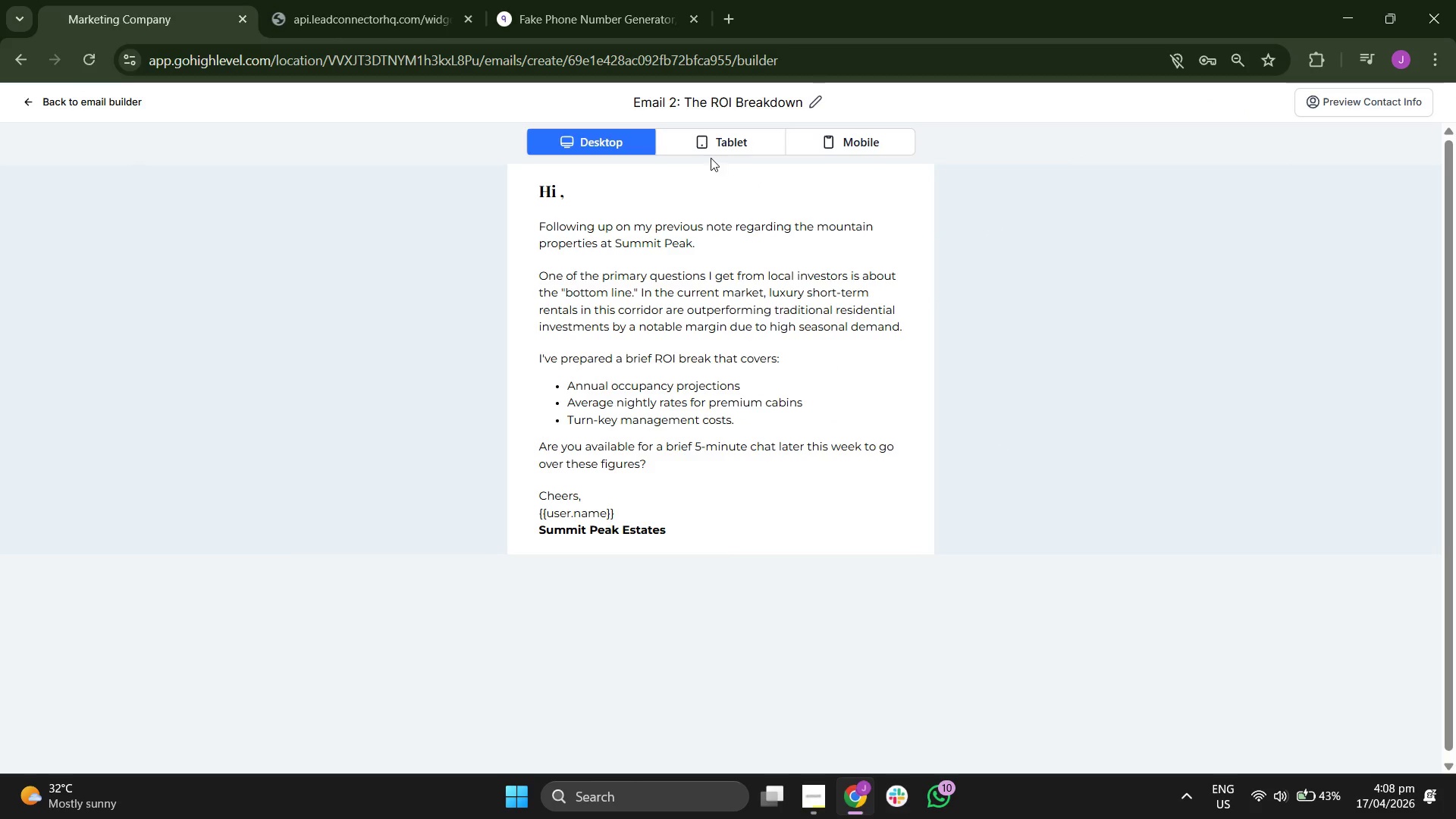 
left_click([739, 138])
 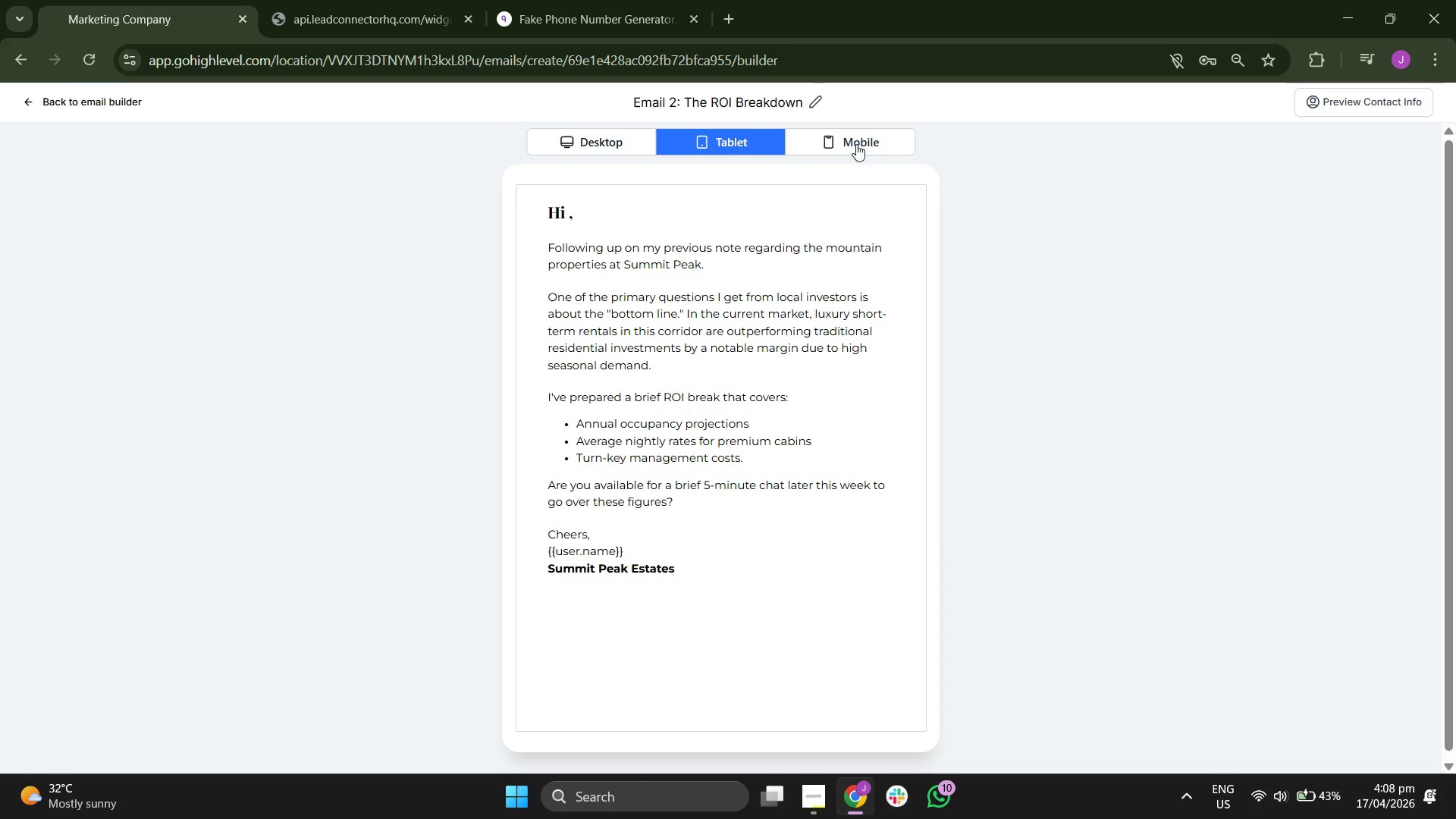 
left_click([887, 140])
 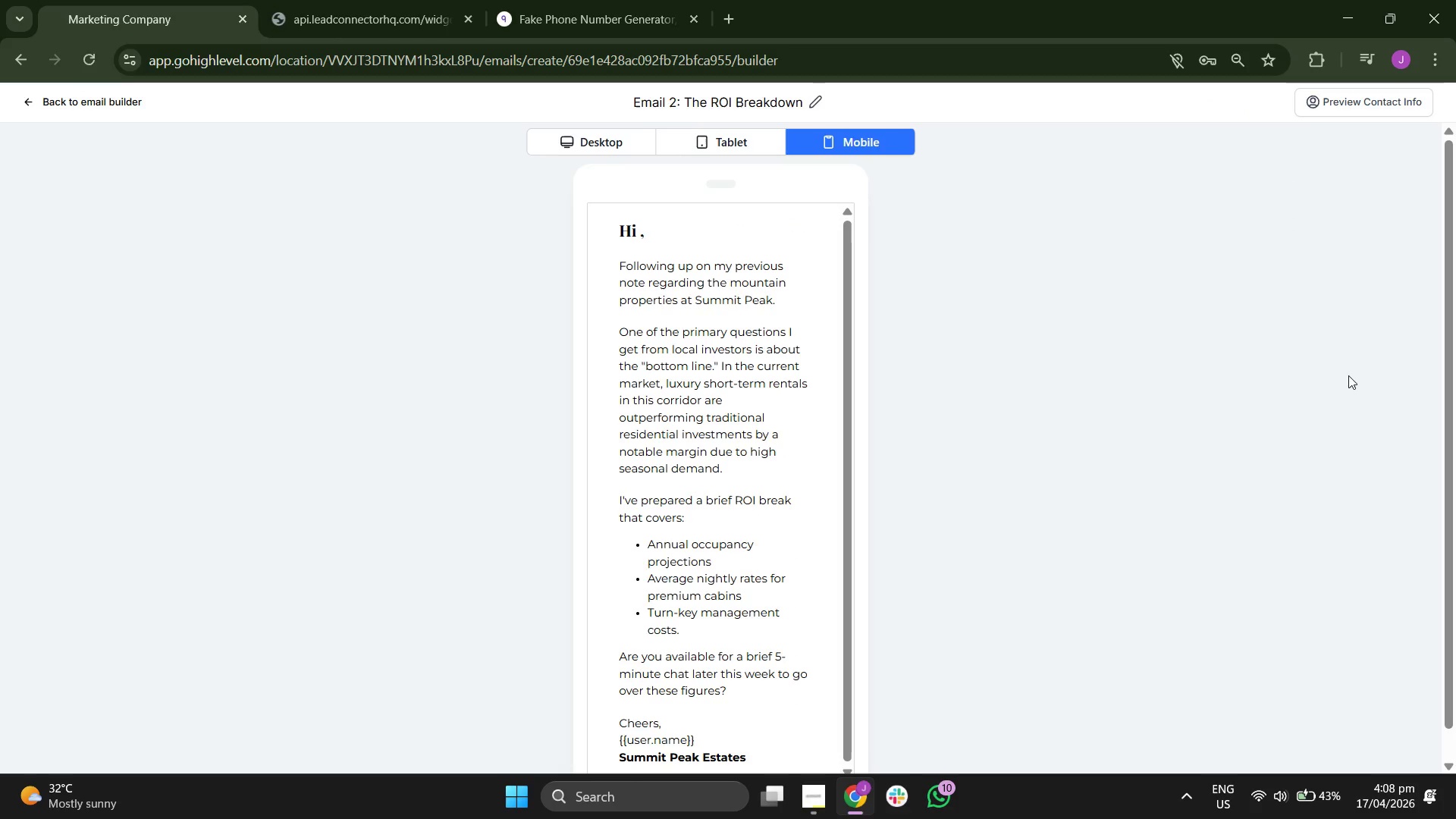 
scroll: coordinate [1016, 396], scroll_direction: down, amount: 4.0
 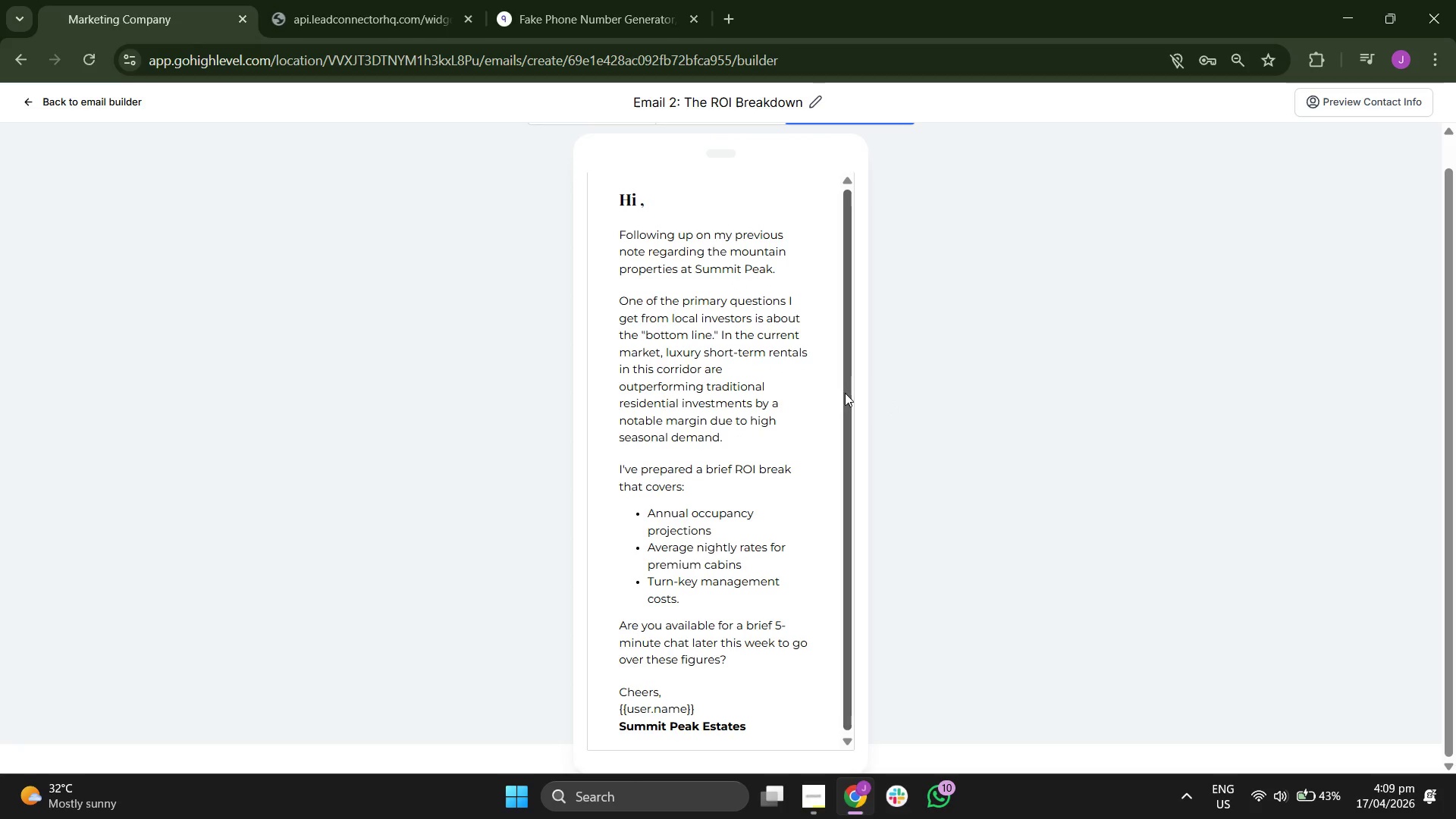 
left_click([741, 130])
 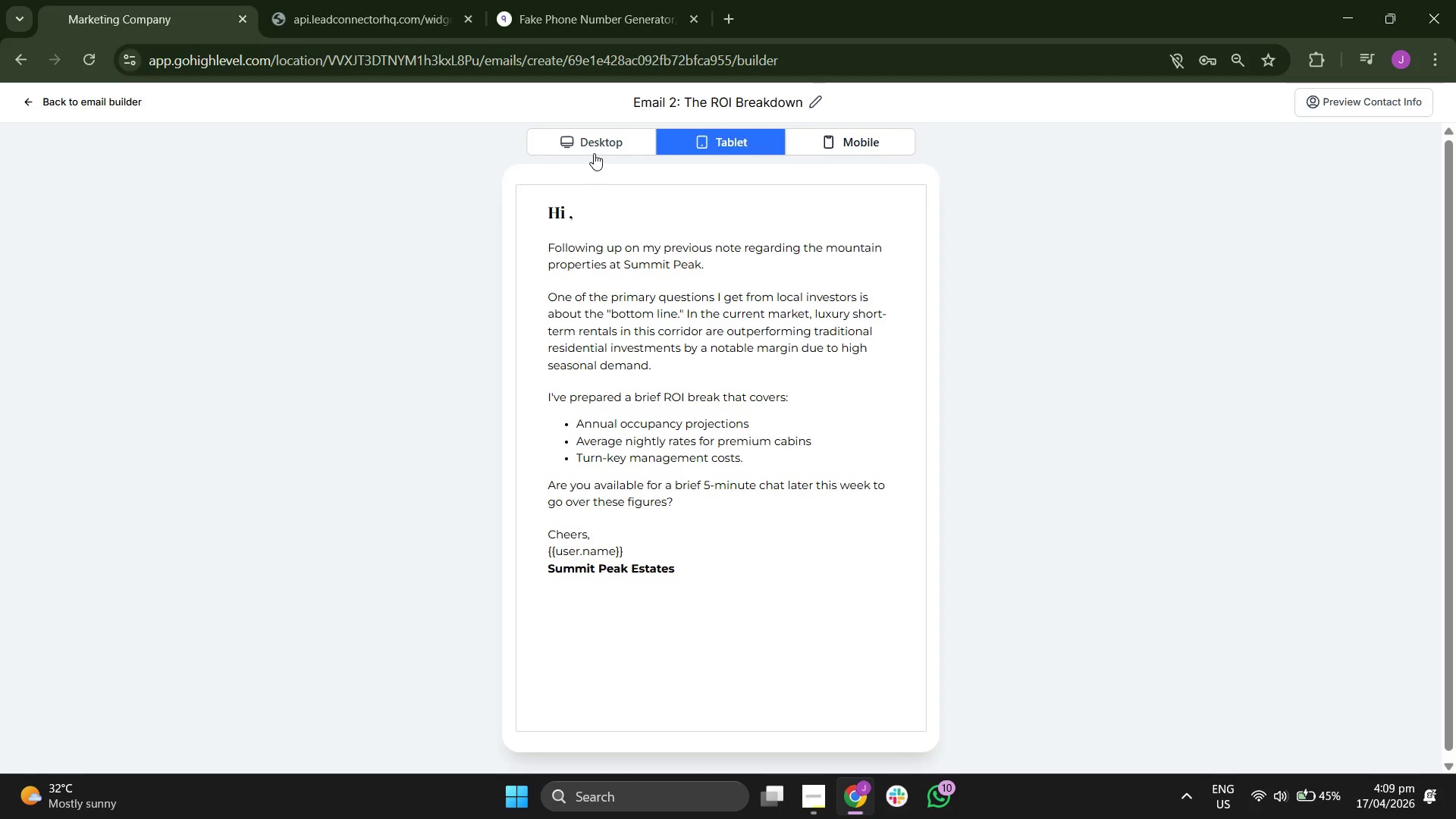 
scroll: coordinate [880, 264], scroll_direction: up, amount: 4.0
 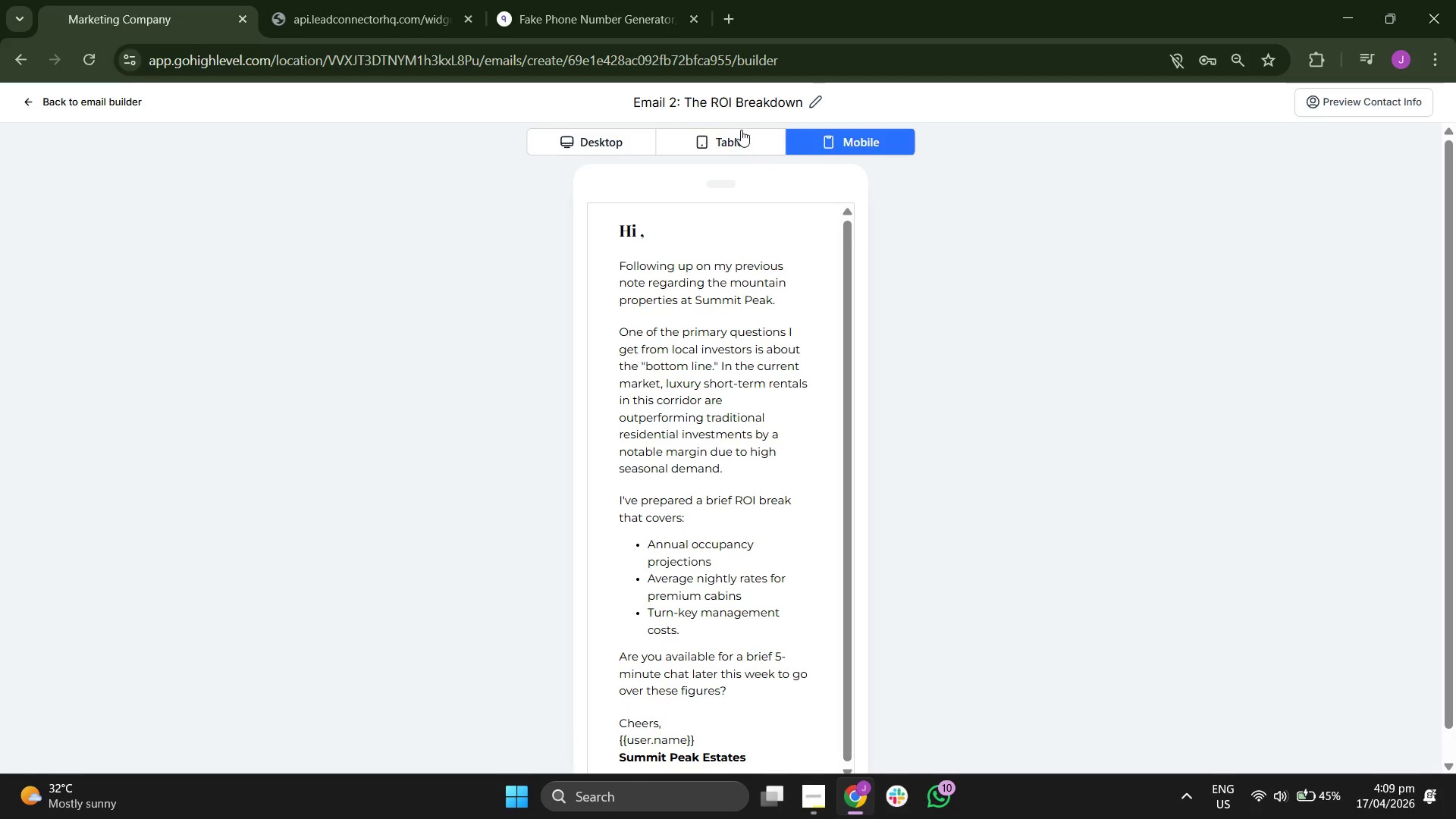 
wait(5.39)
 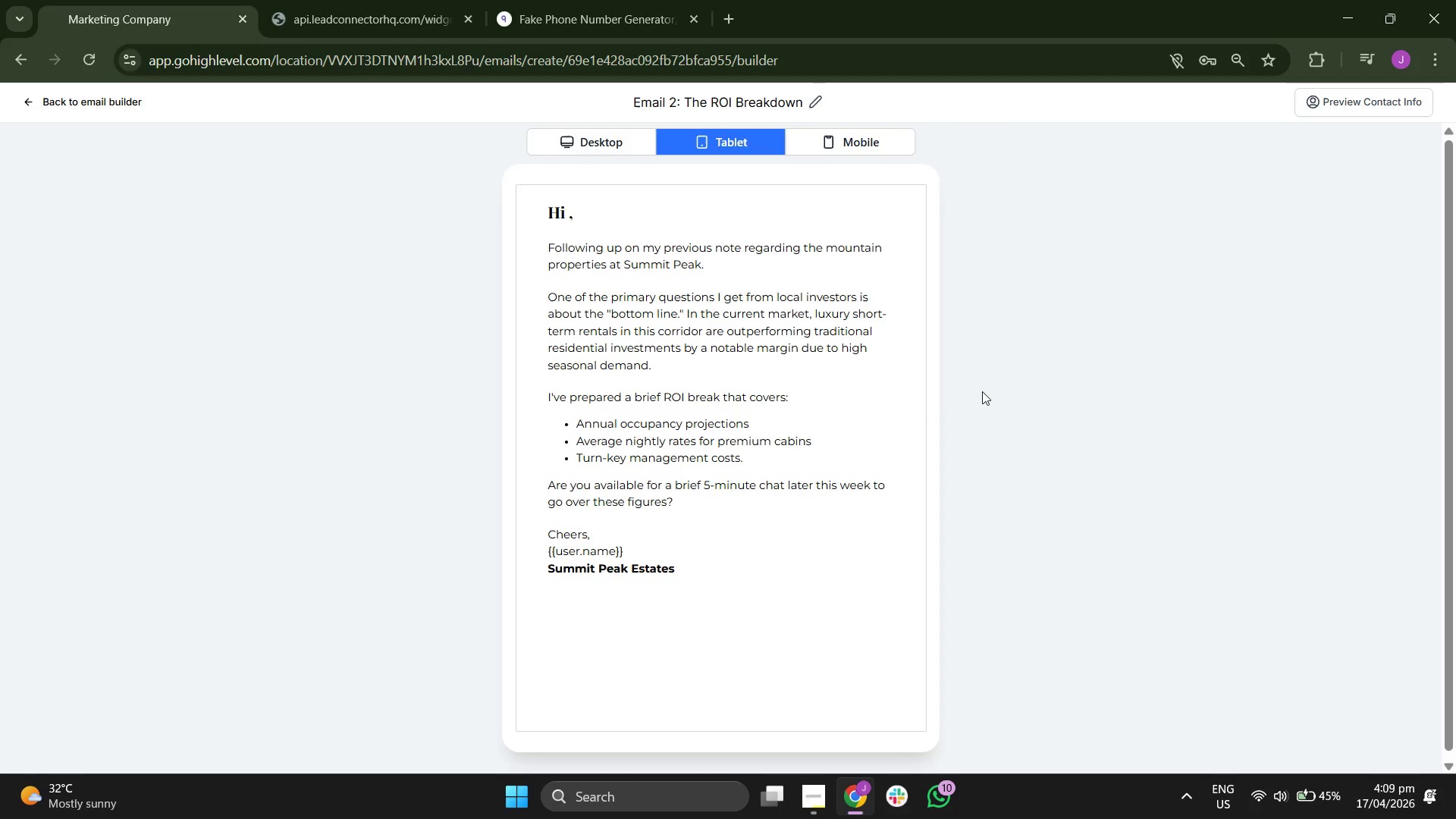 
left_click([594, 153])
 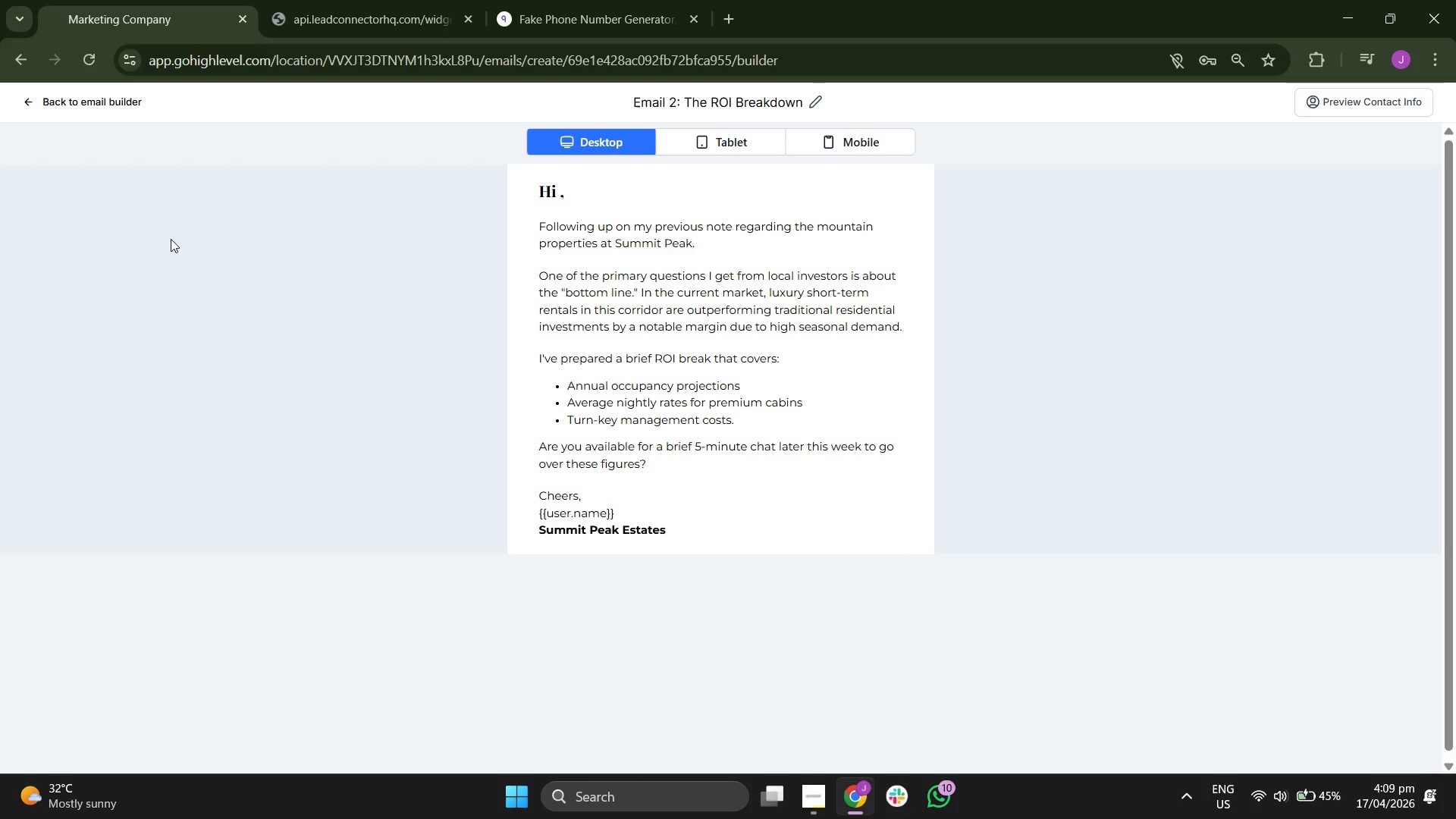 
wait(5.31)
 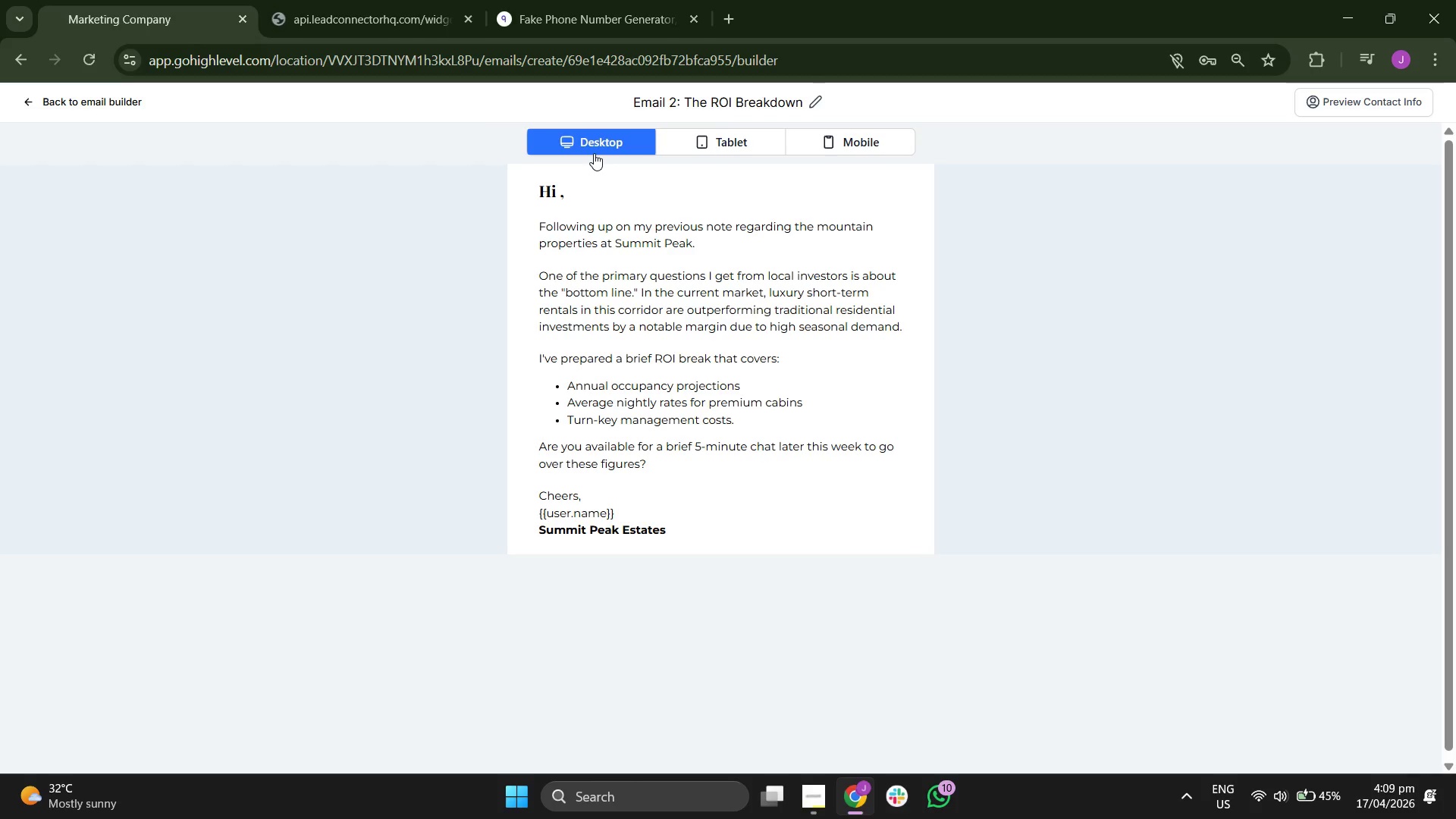 
left_click([79, 110])
 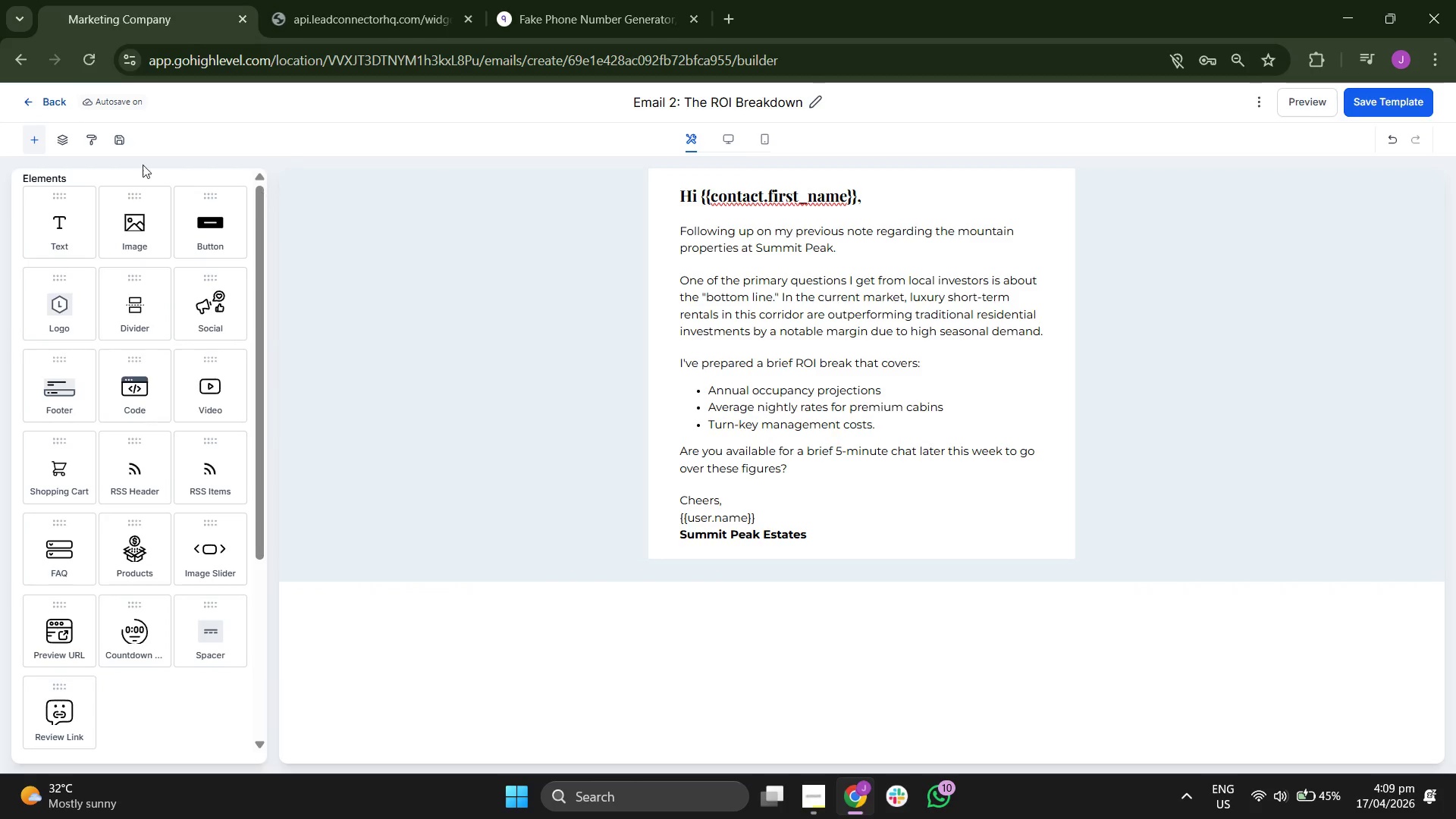 
wait(5.34)
 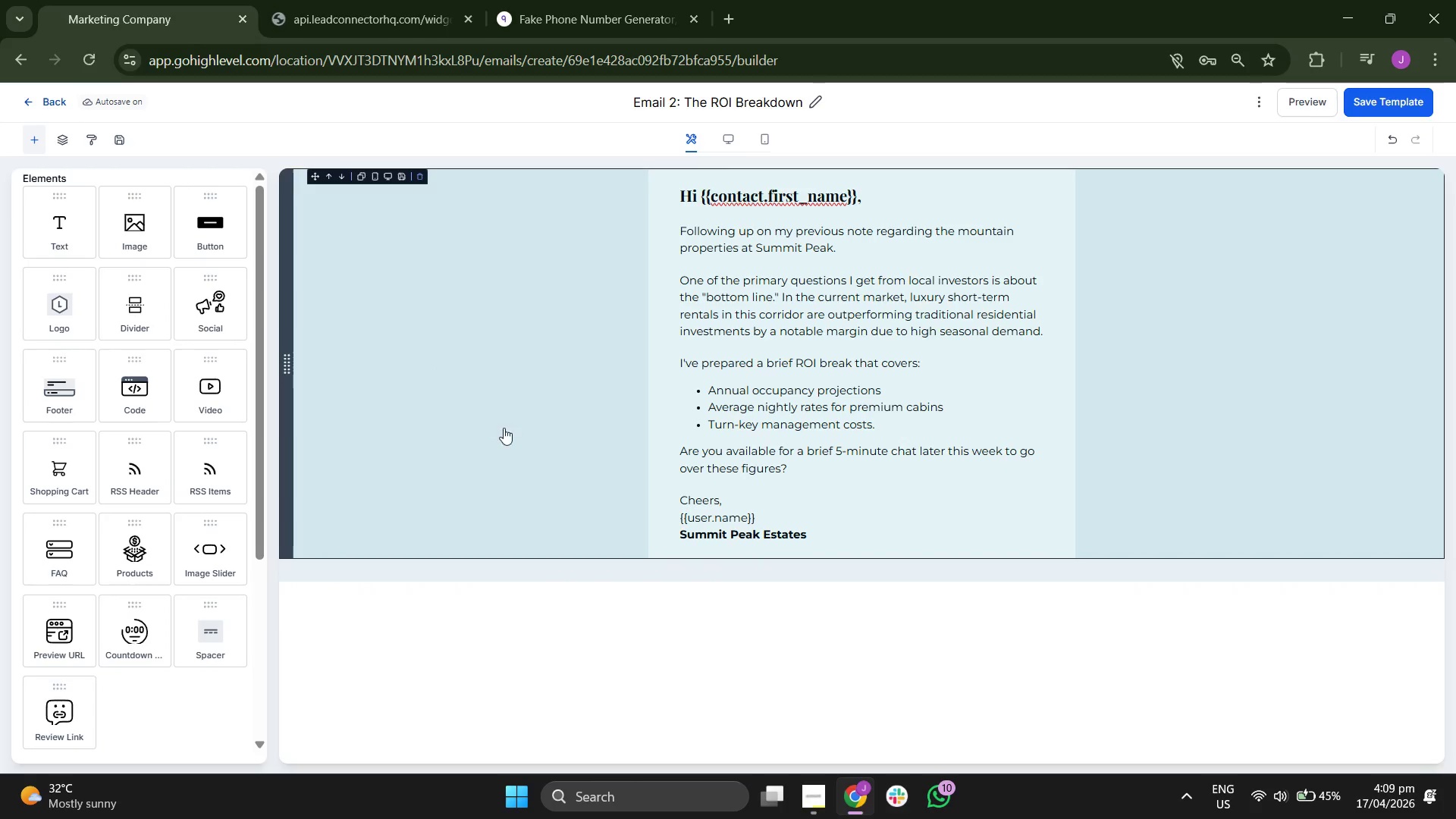 
left_click([55, 101])
 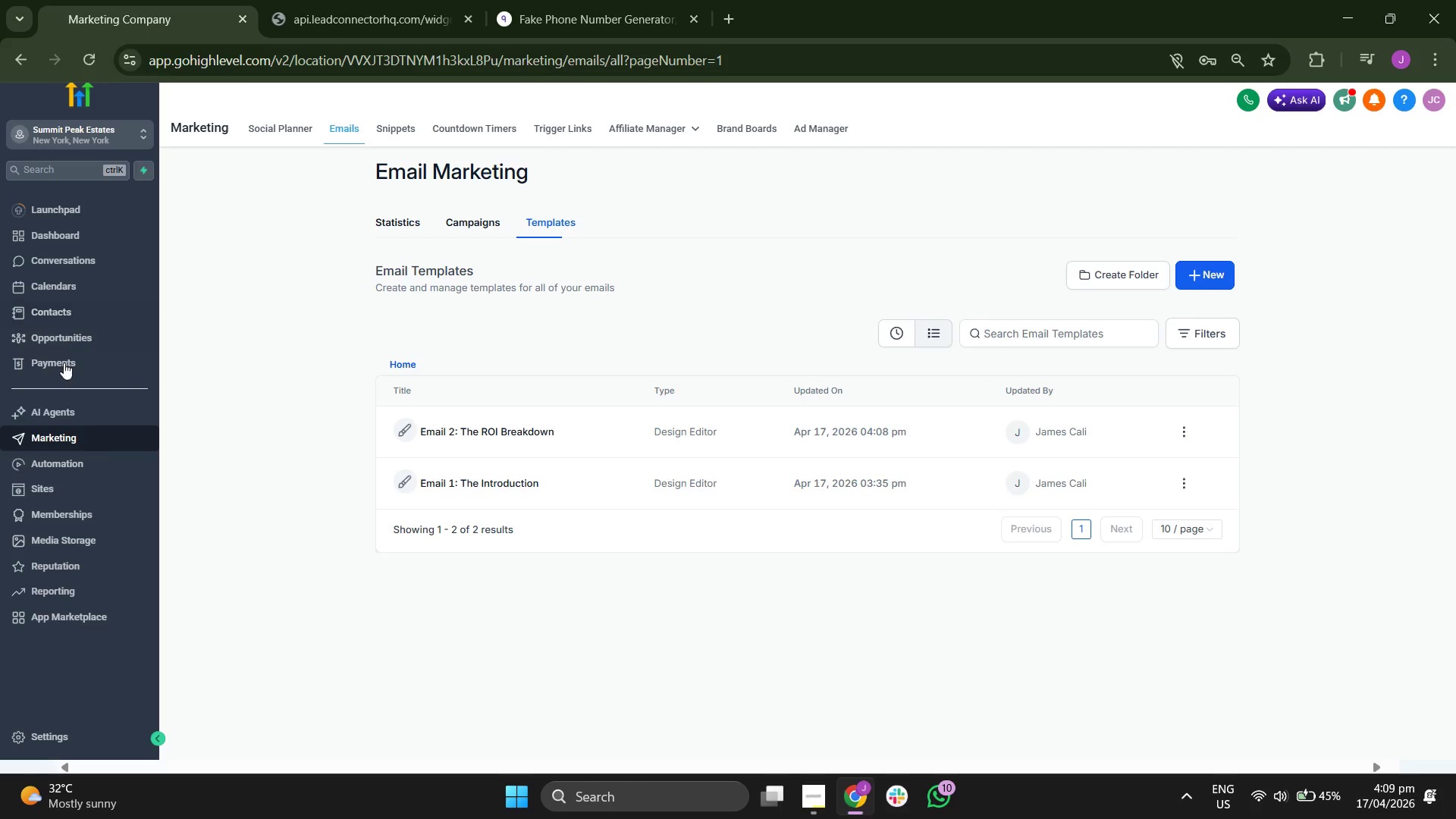 
wait(10.2)
 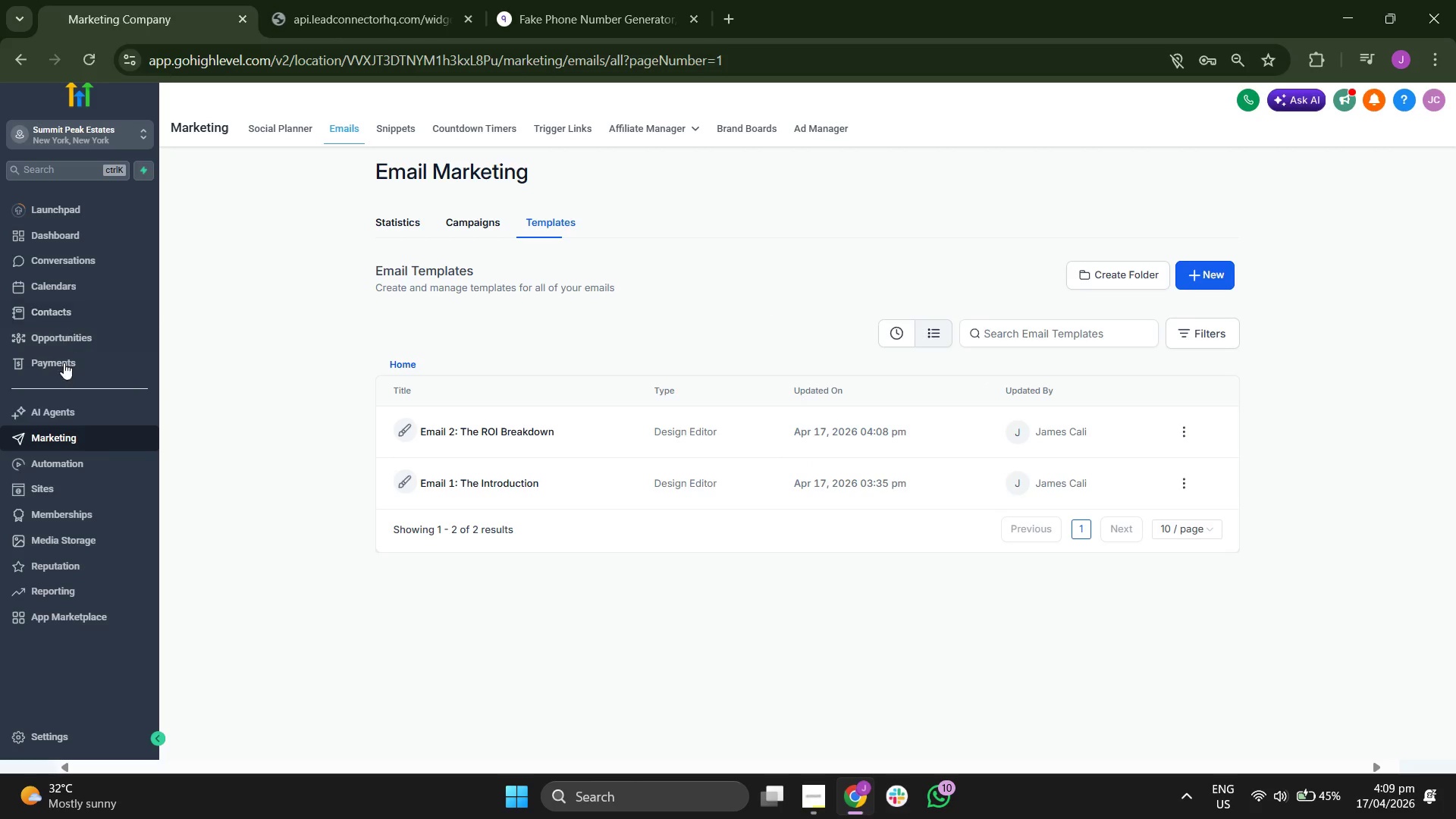 
left_click([96, 736])
 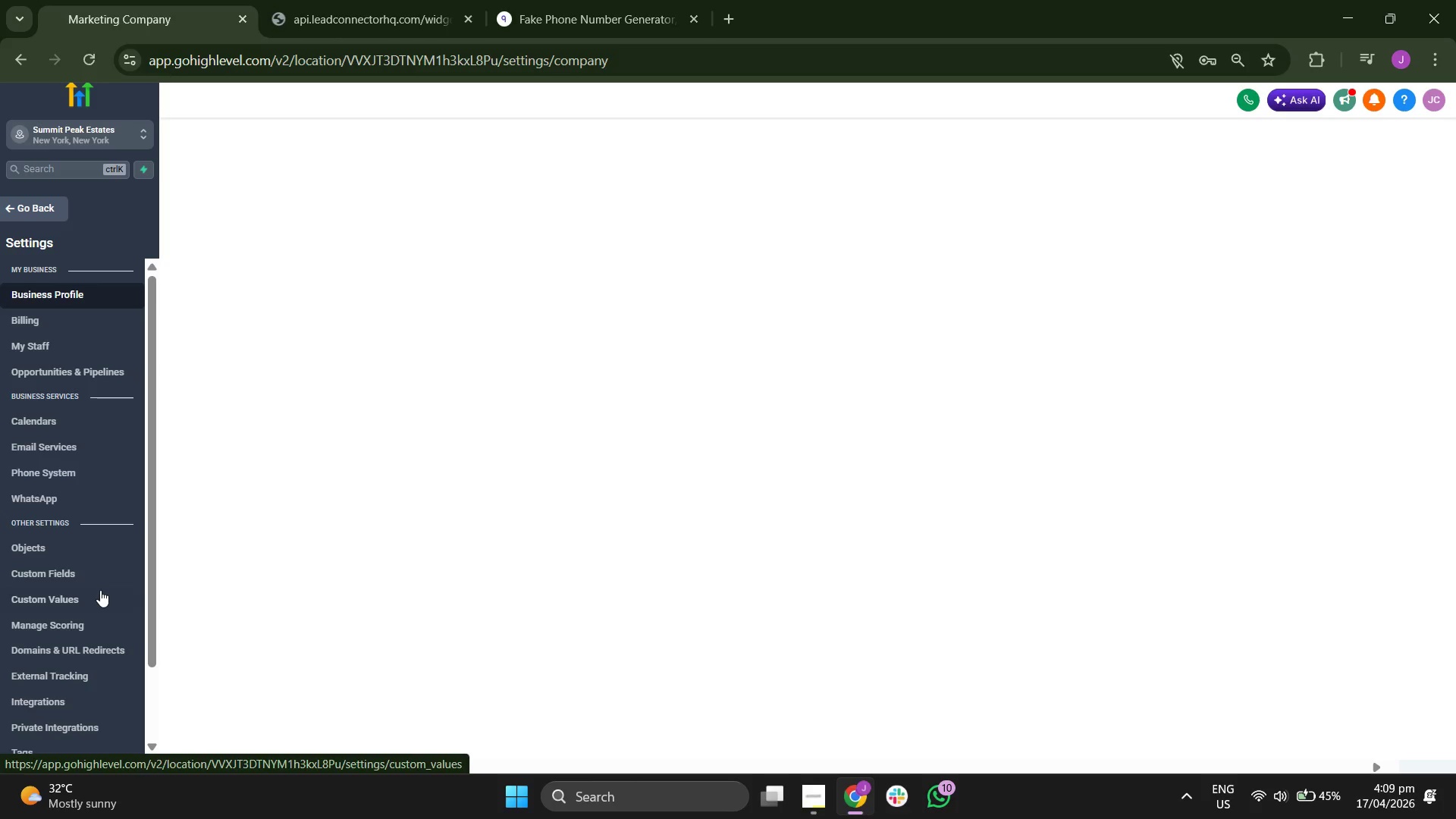 
left_click([100, 572])
 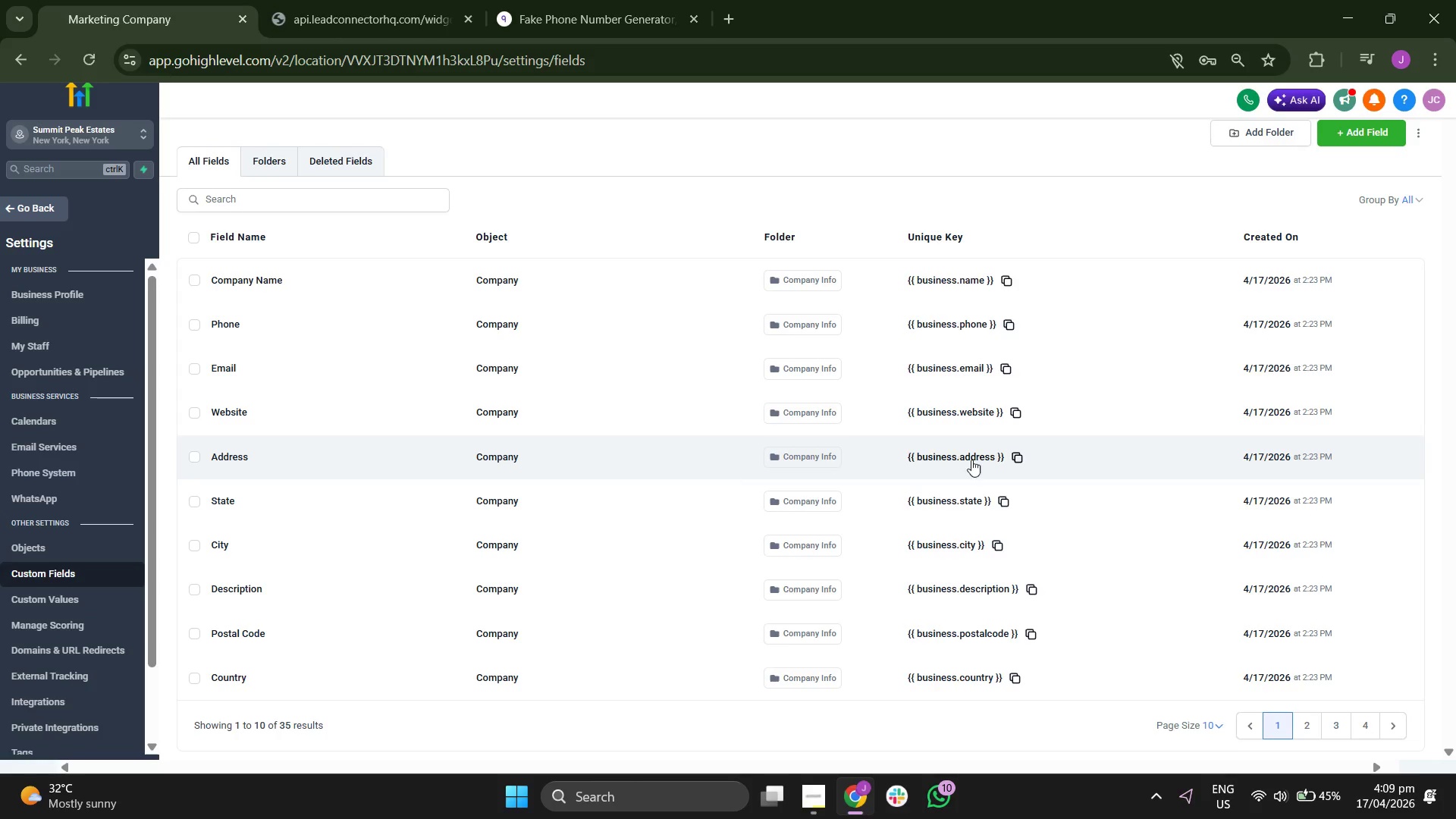 
scroll: coordinate [1015, 460], scroll_direction: none, amount: 0.0
 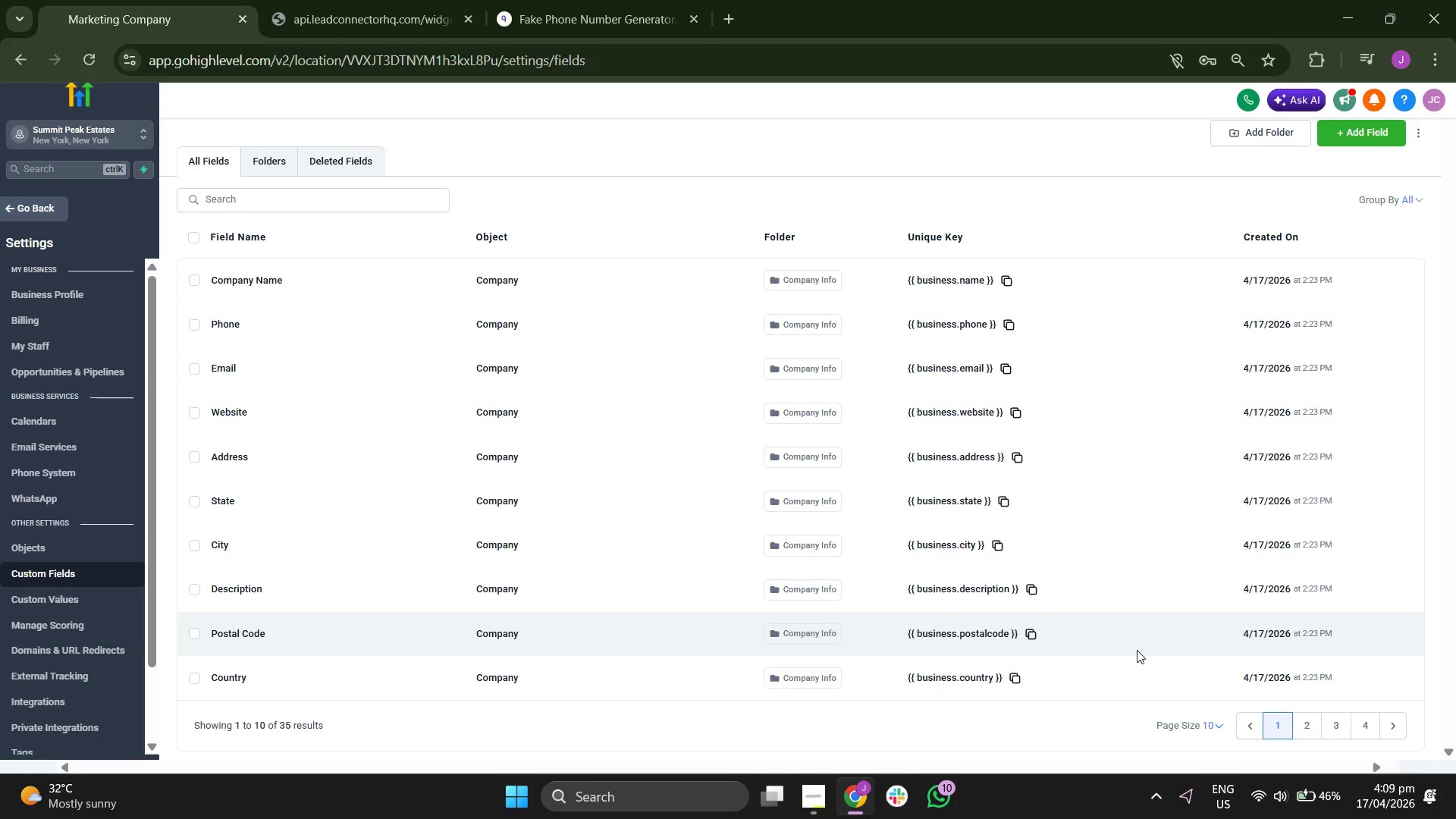 
wait(5.47)
 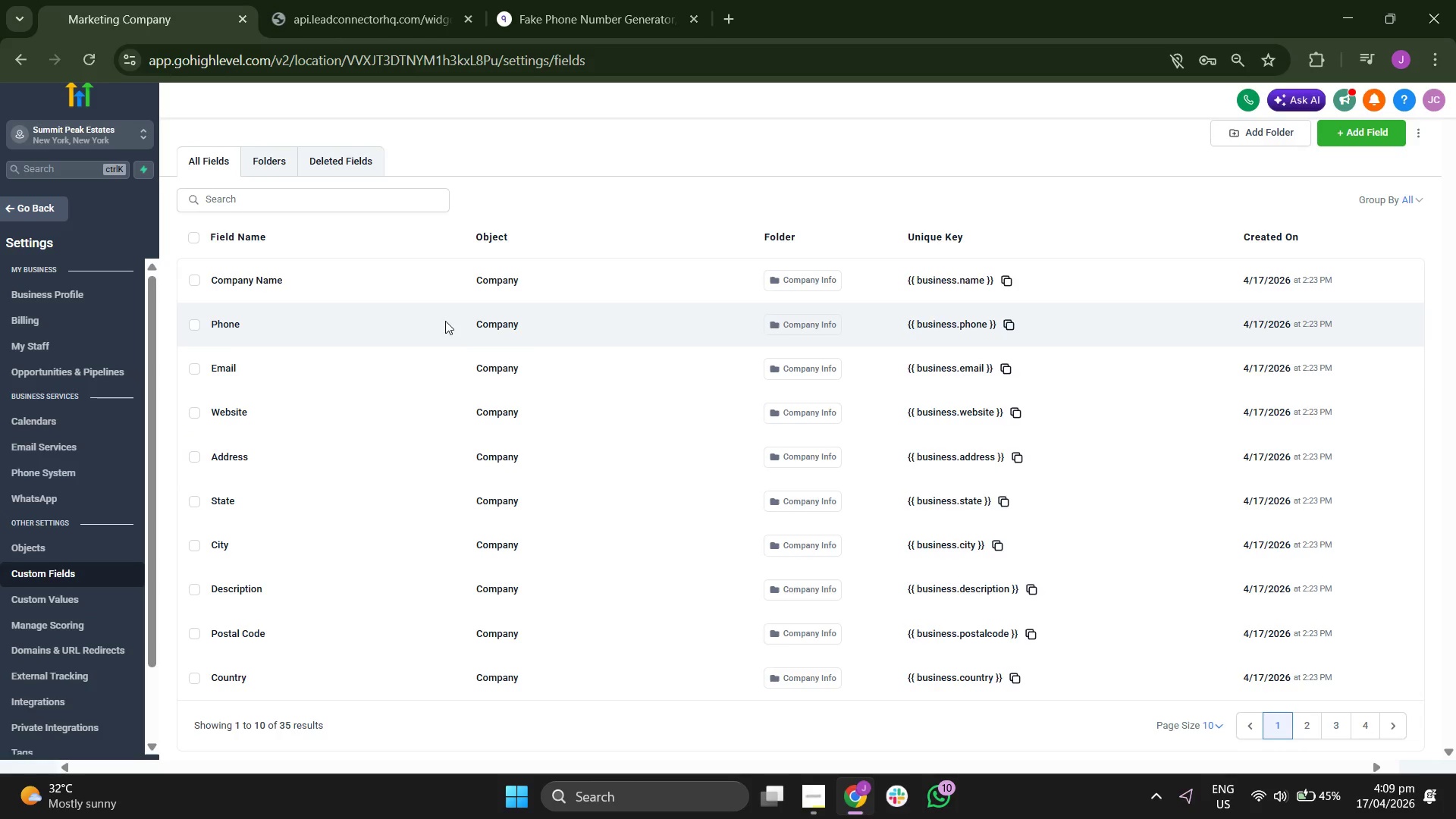 
left_click([1310, 720])
 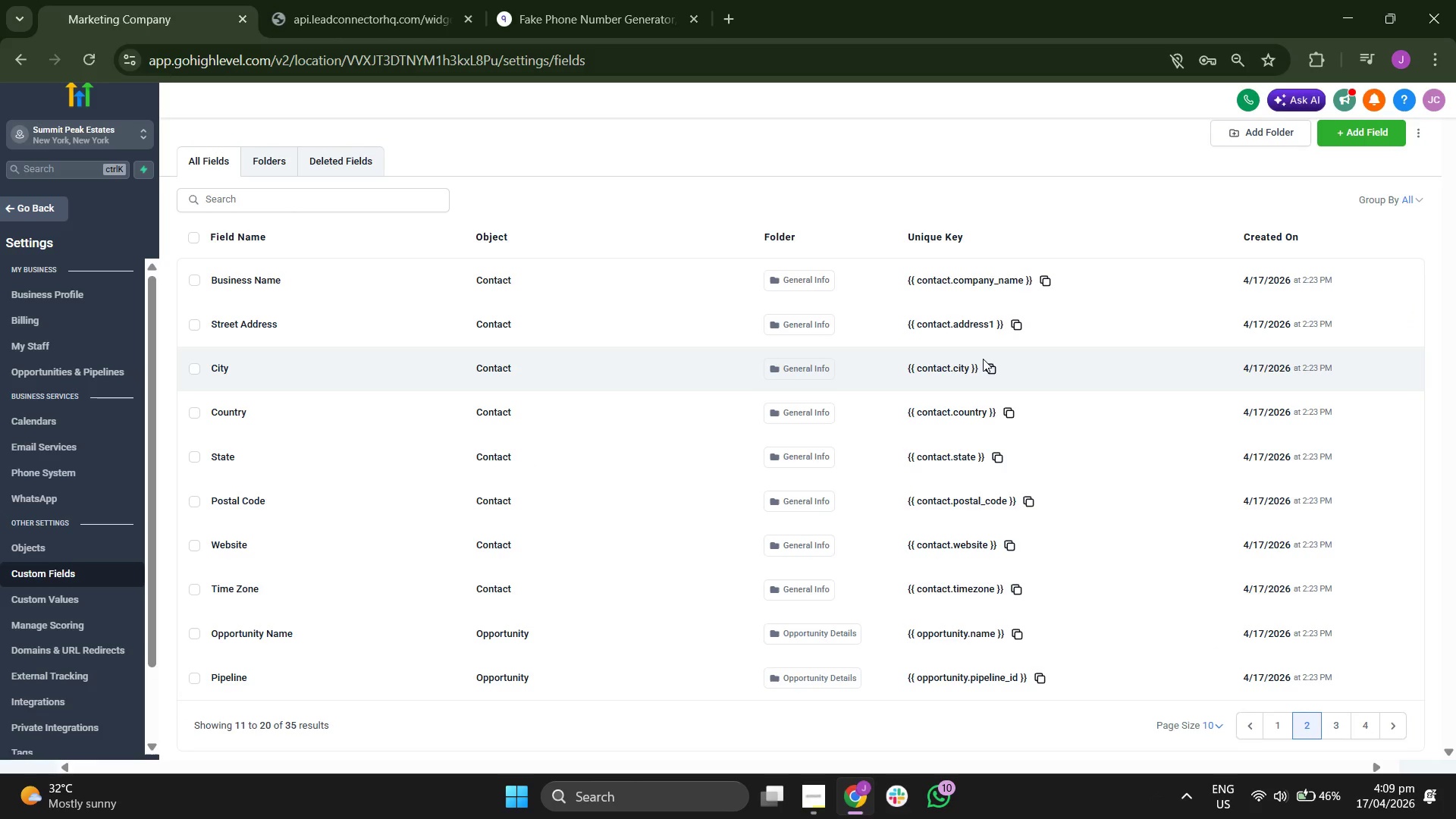 
wait(15.3)
 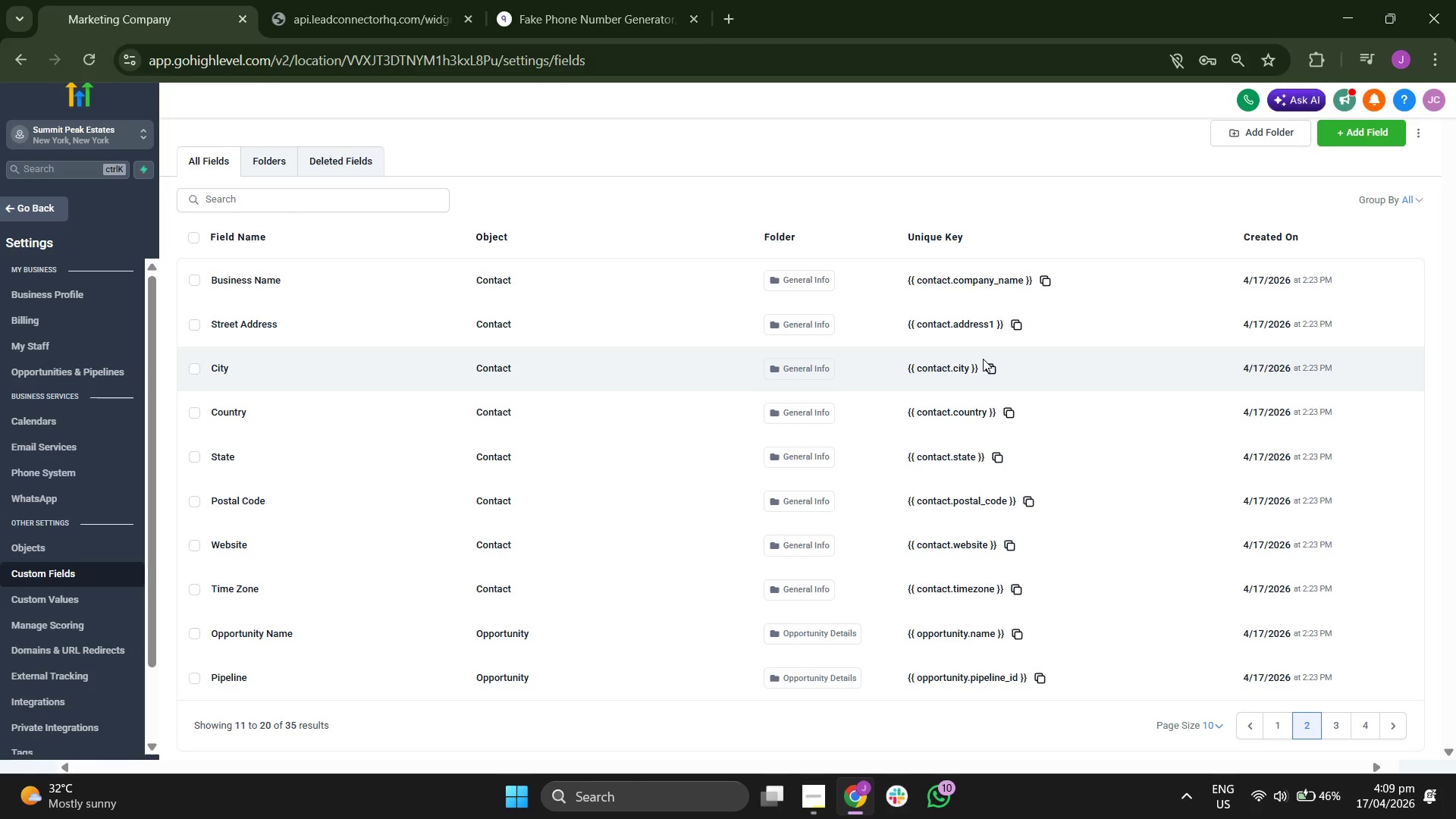 
left_click([1327, 723])
 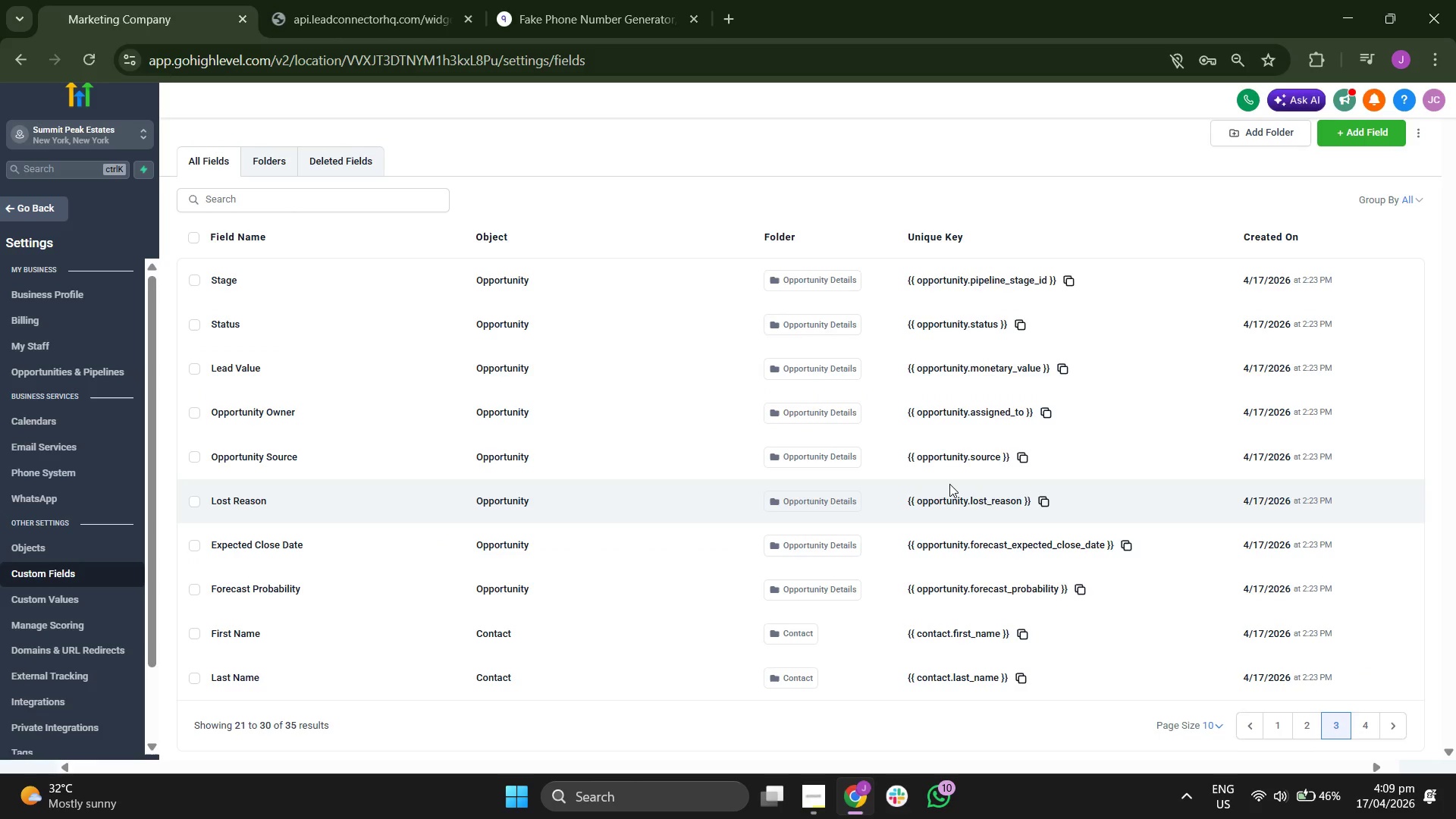 
scroll: coordinate [949, 484], scroll_direction: down, amount: 1.0
 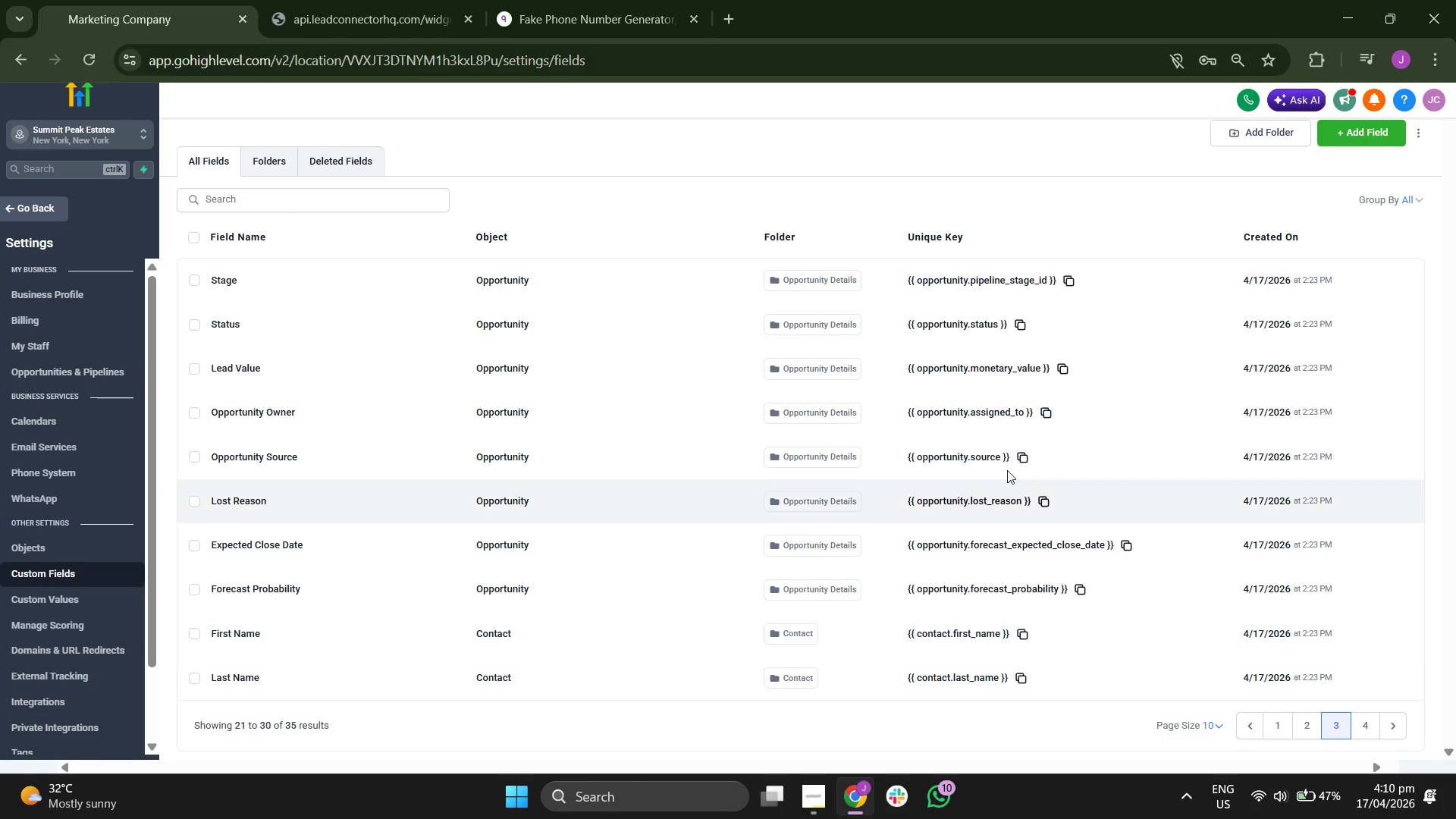 
wait(25.07)
 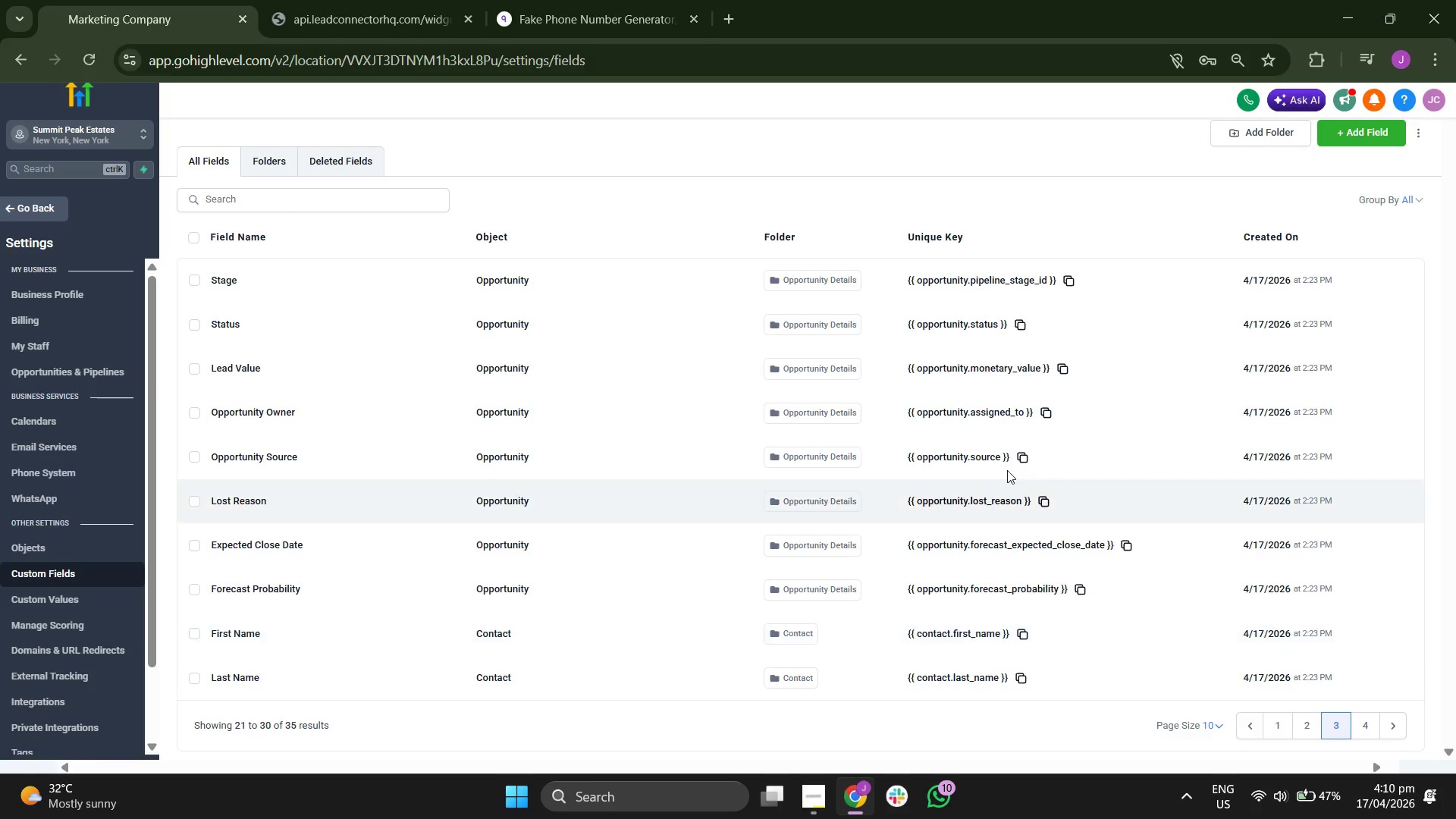 
left_click([1352, 720])
 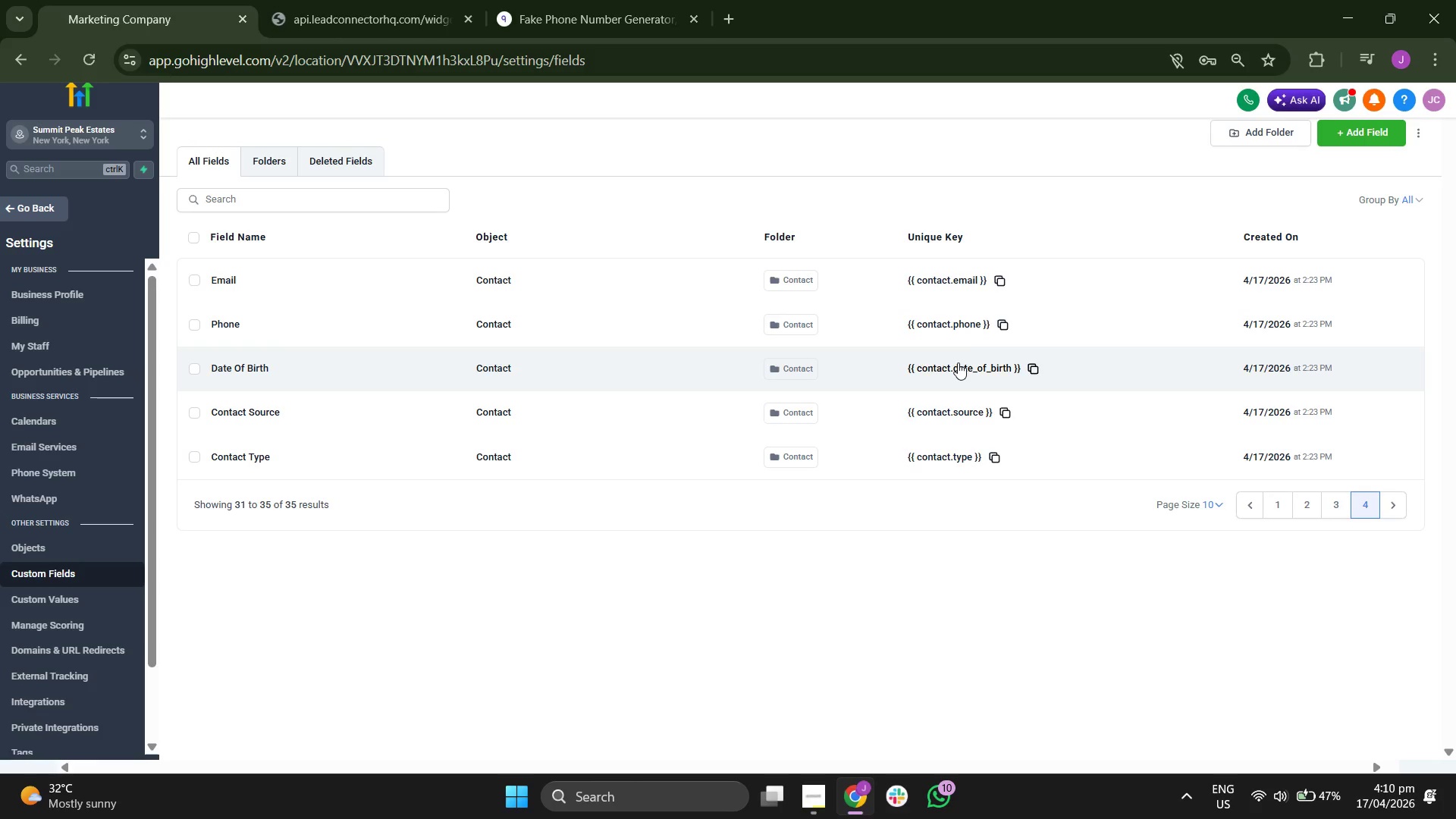 
wait(25.55)
 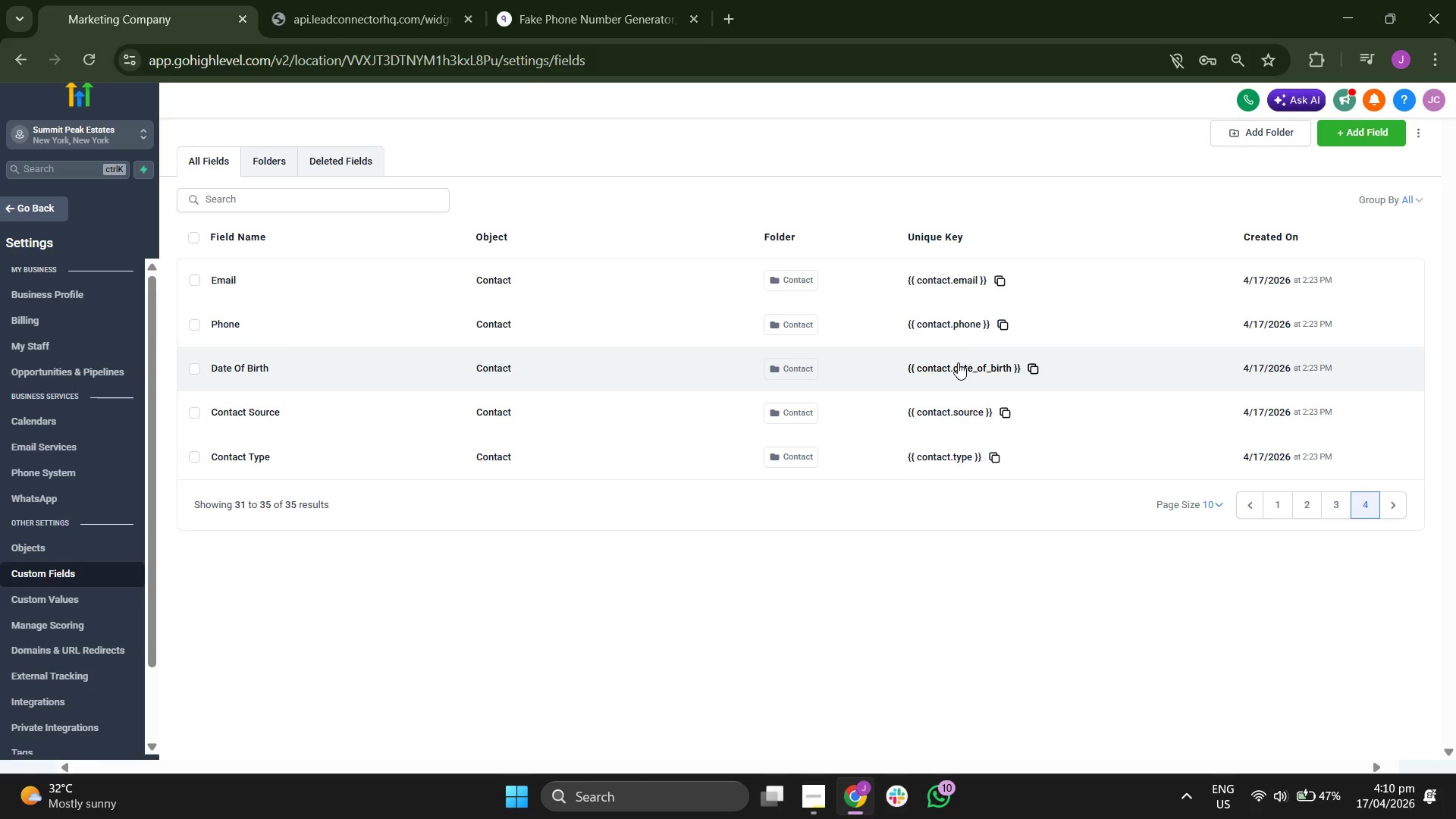 
left_click([1334, 499])
 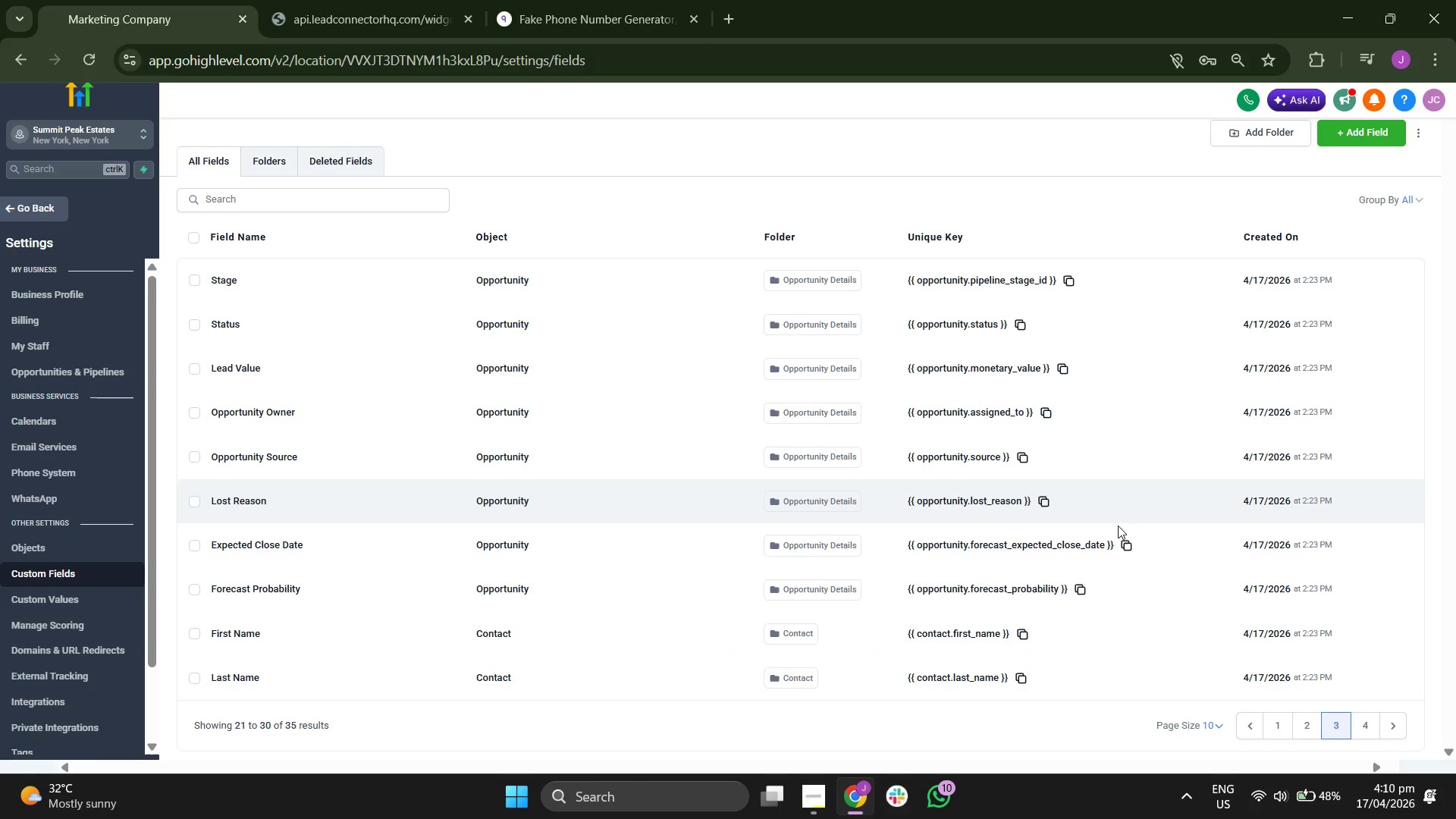 
left_click([1298, 724])
 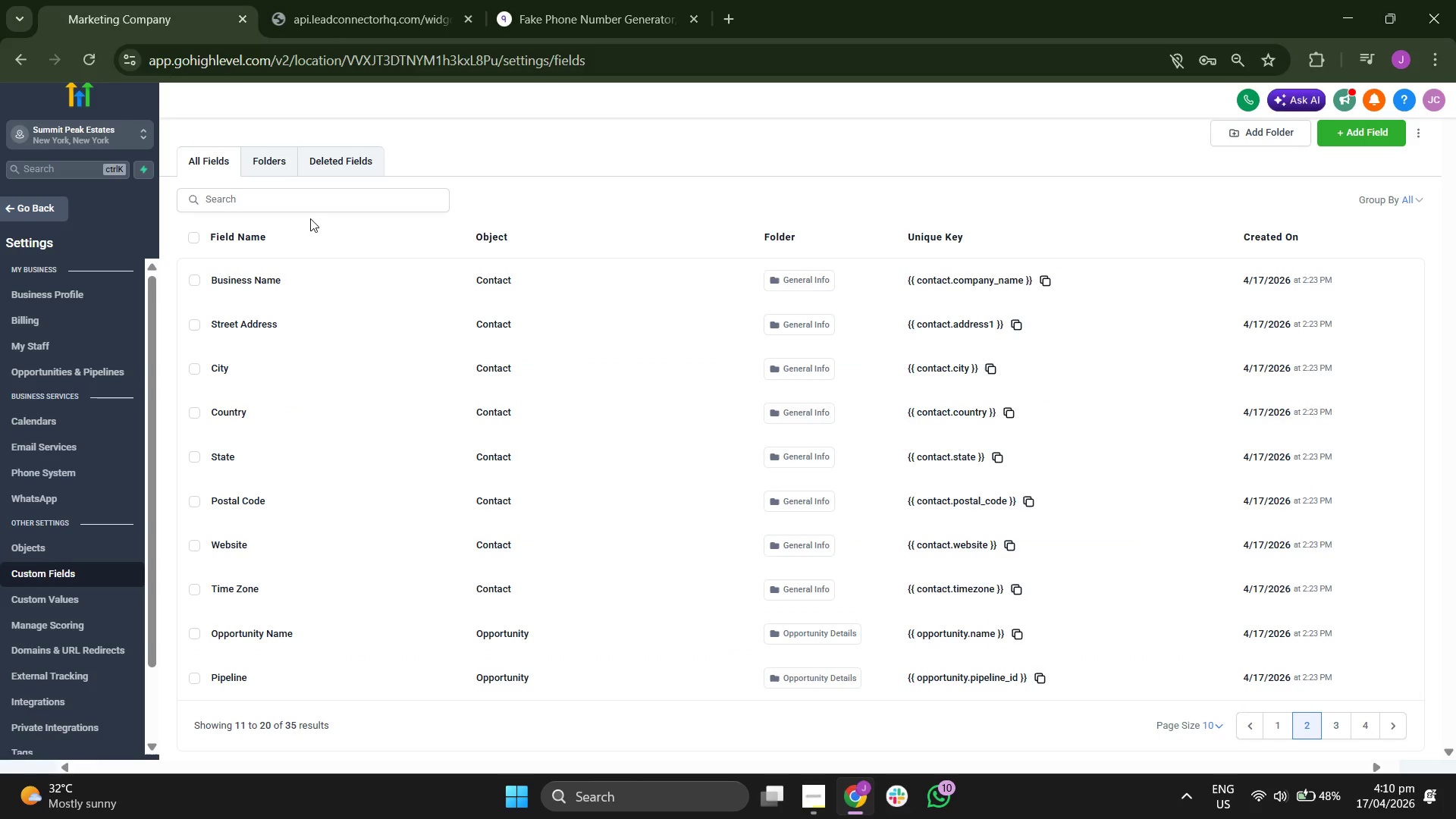 
left_click([278, 165])
 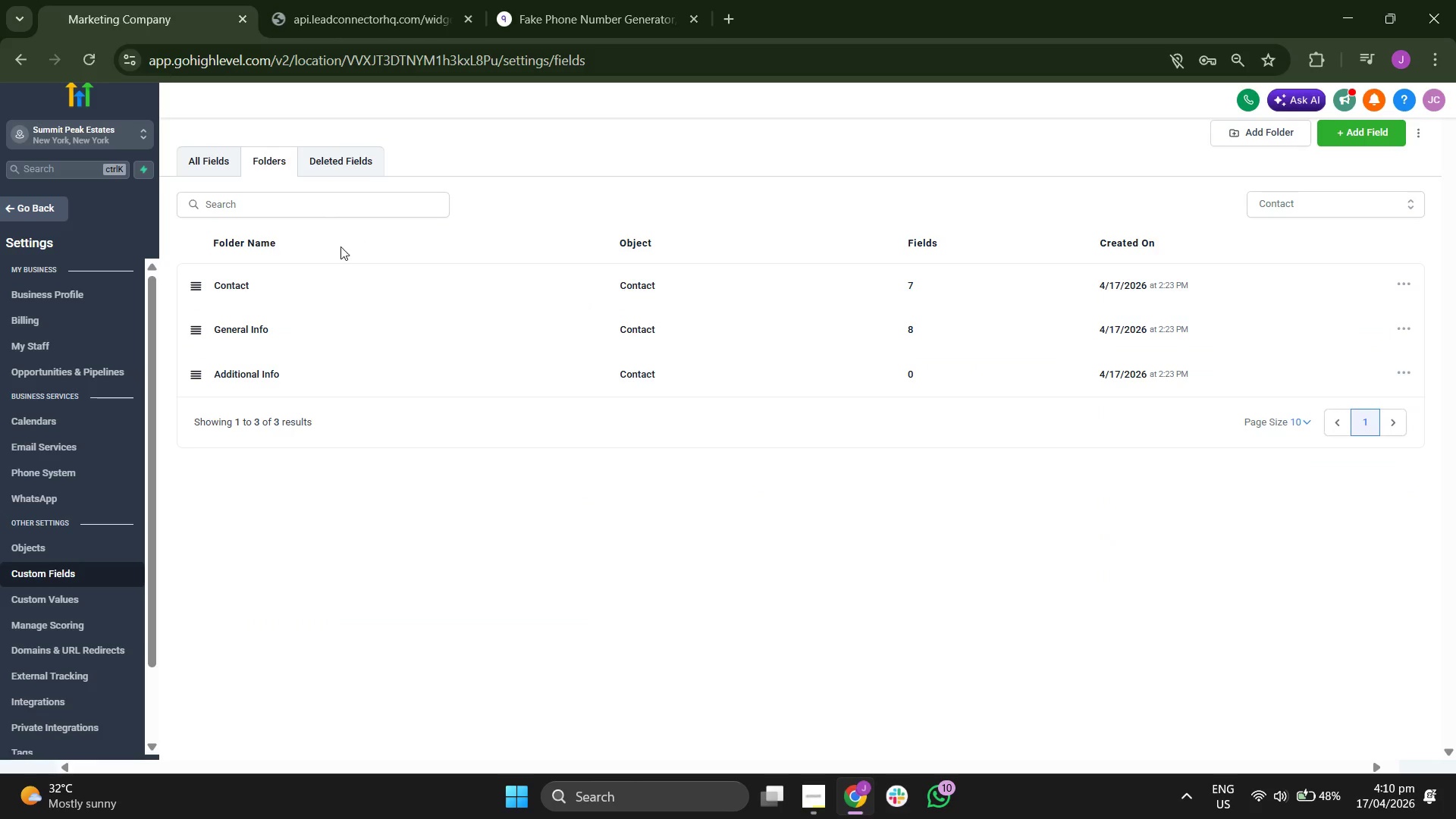 
left_click([322, 291])
 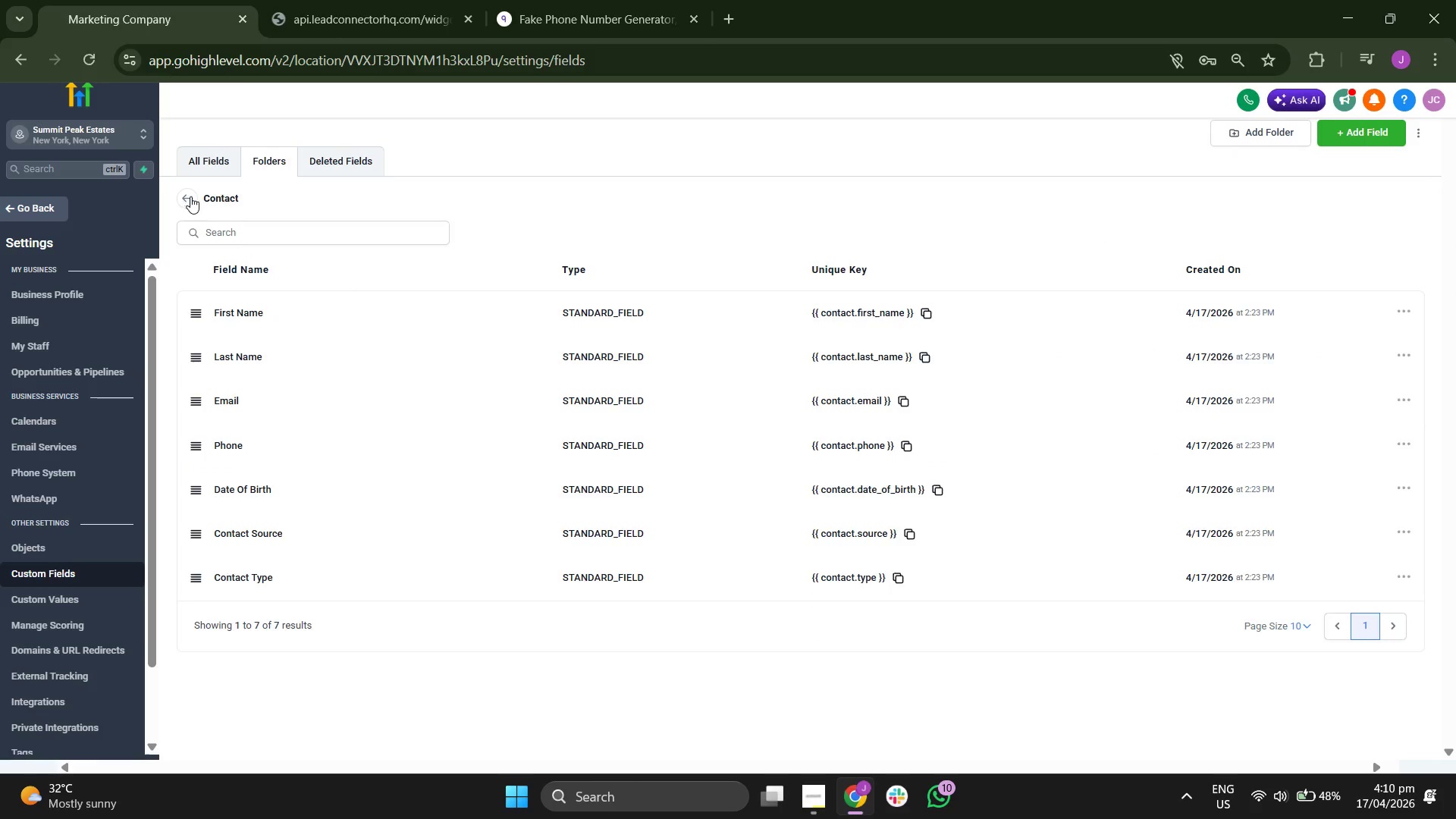 
scroll: coordinate [108, 453], scroll_direction: down, amount: 2.0
 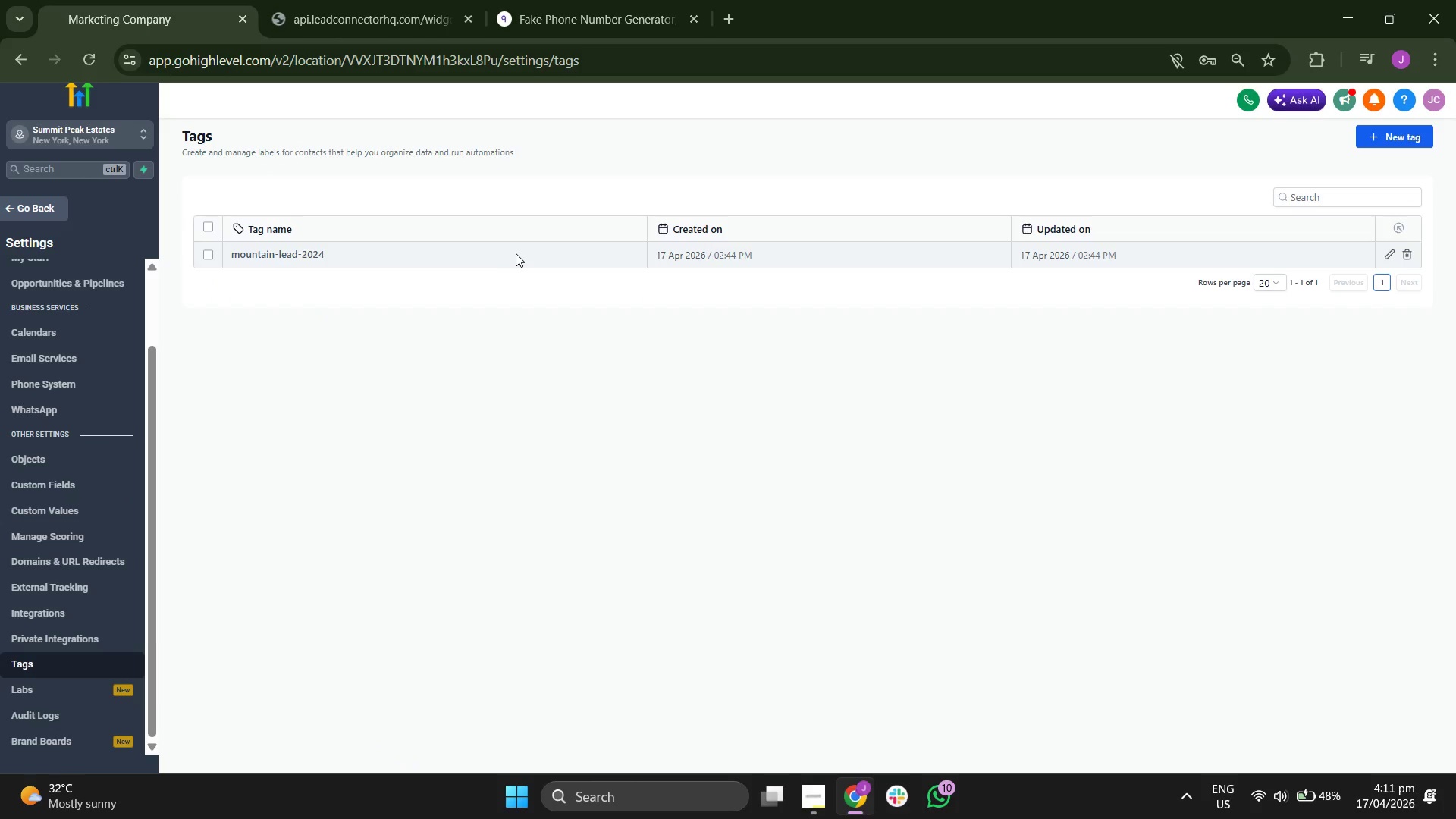 
wait(5.19)
 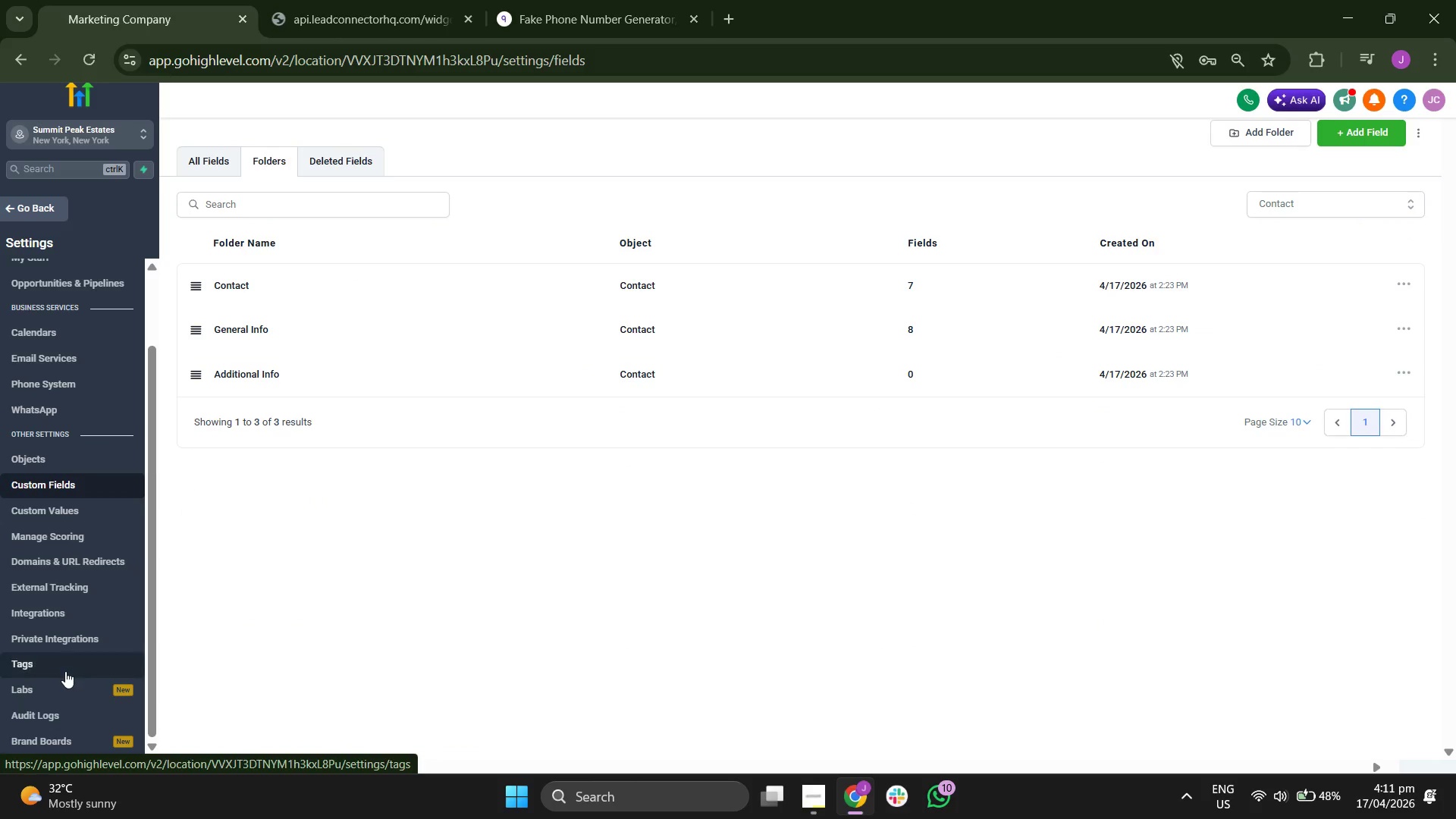 
left_click([94, 510])
 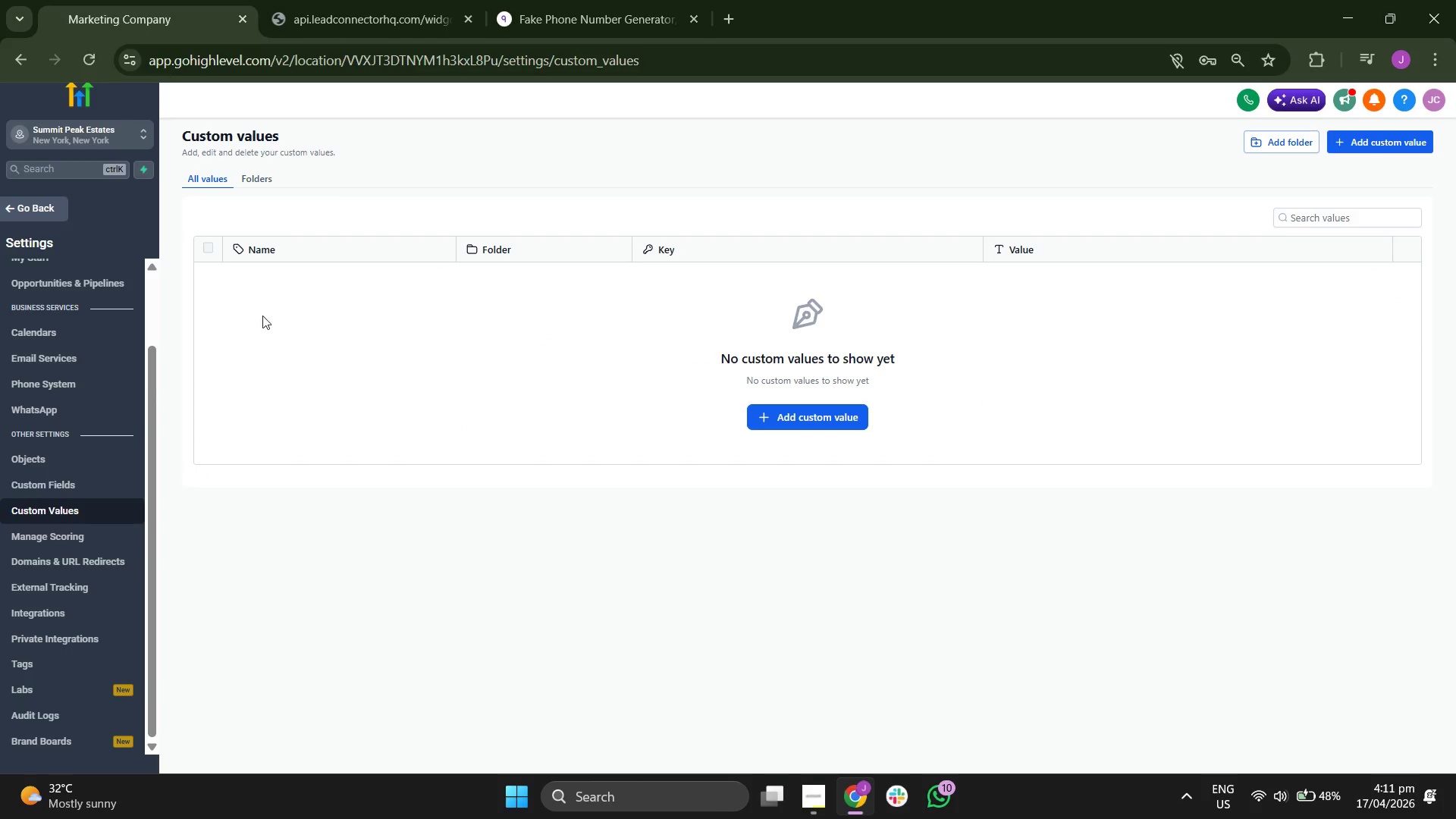 
scroll: coordinate [77, 423], scroll_direction: none, amount: 0.0
 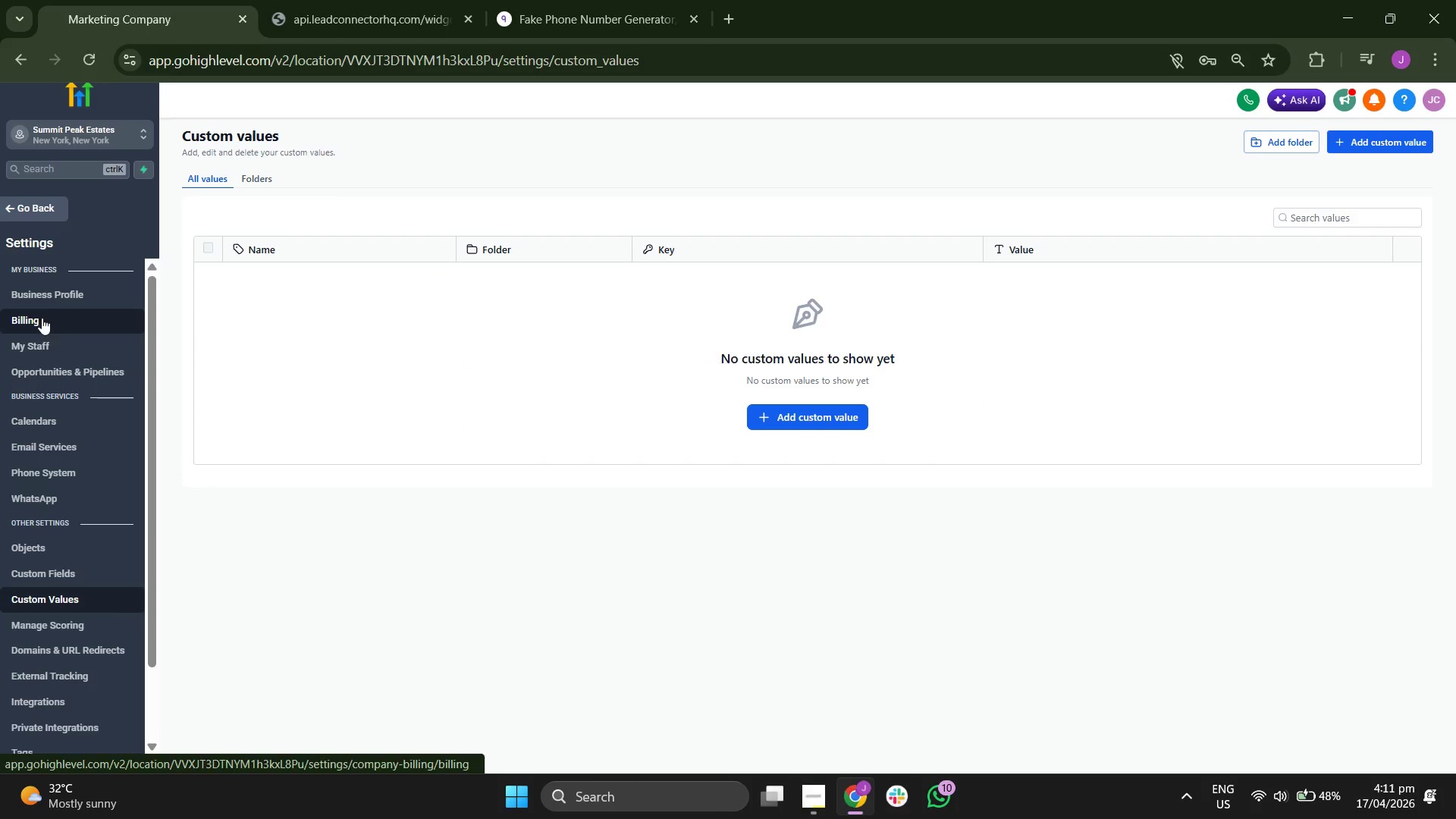 
left_click([71, 344])
 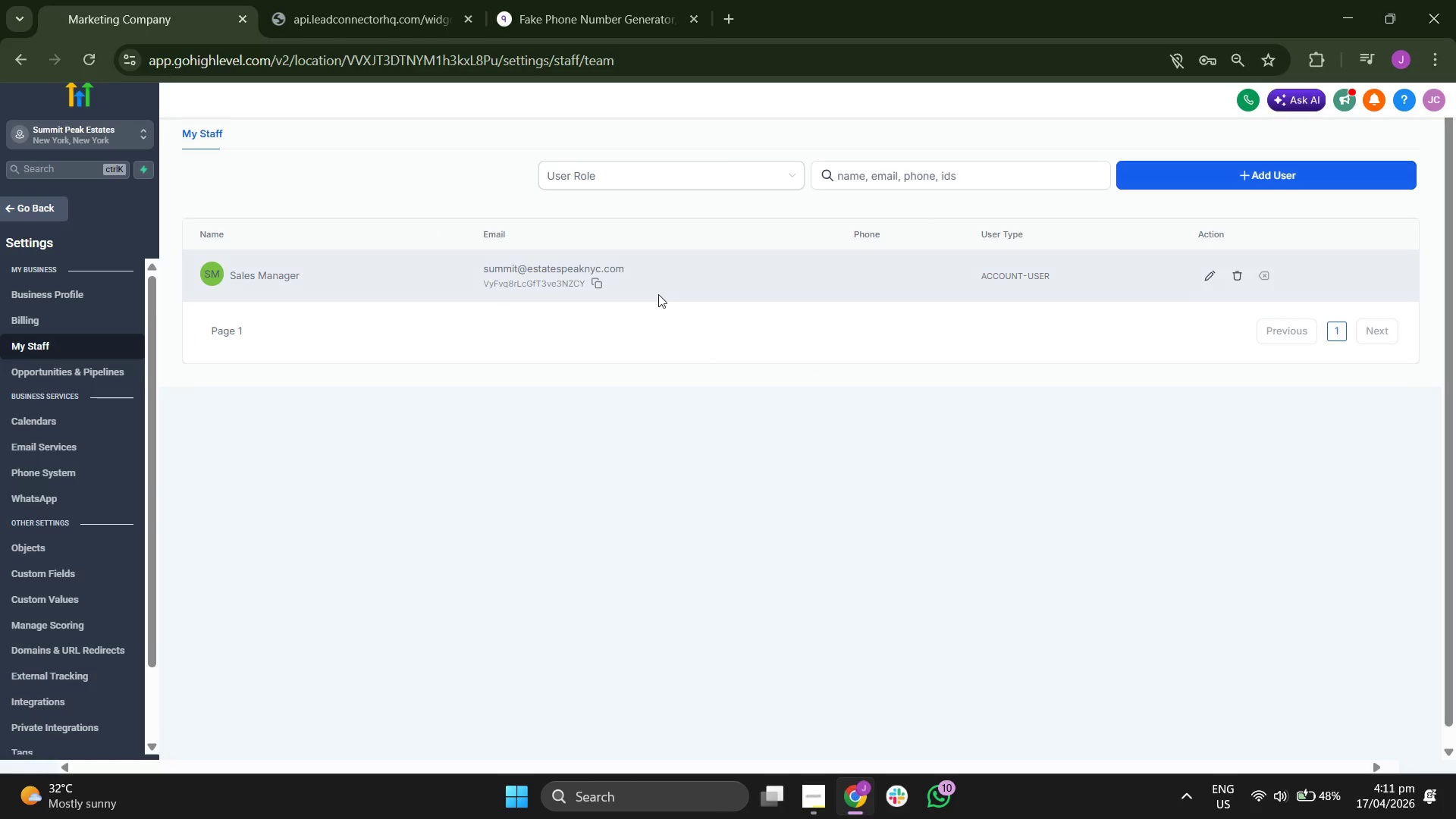 
wait(5.16)
 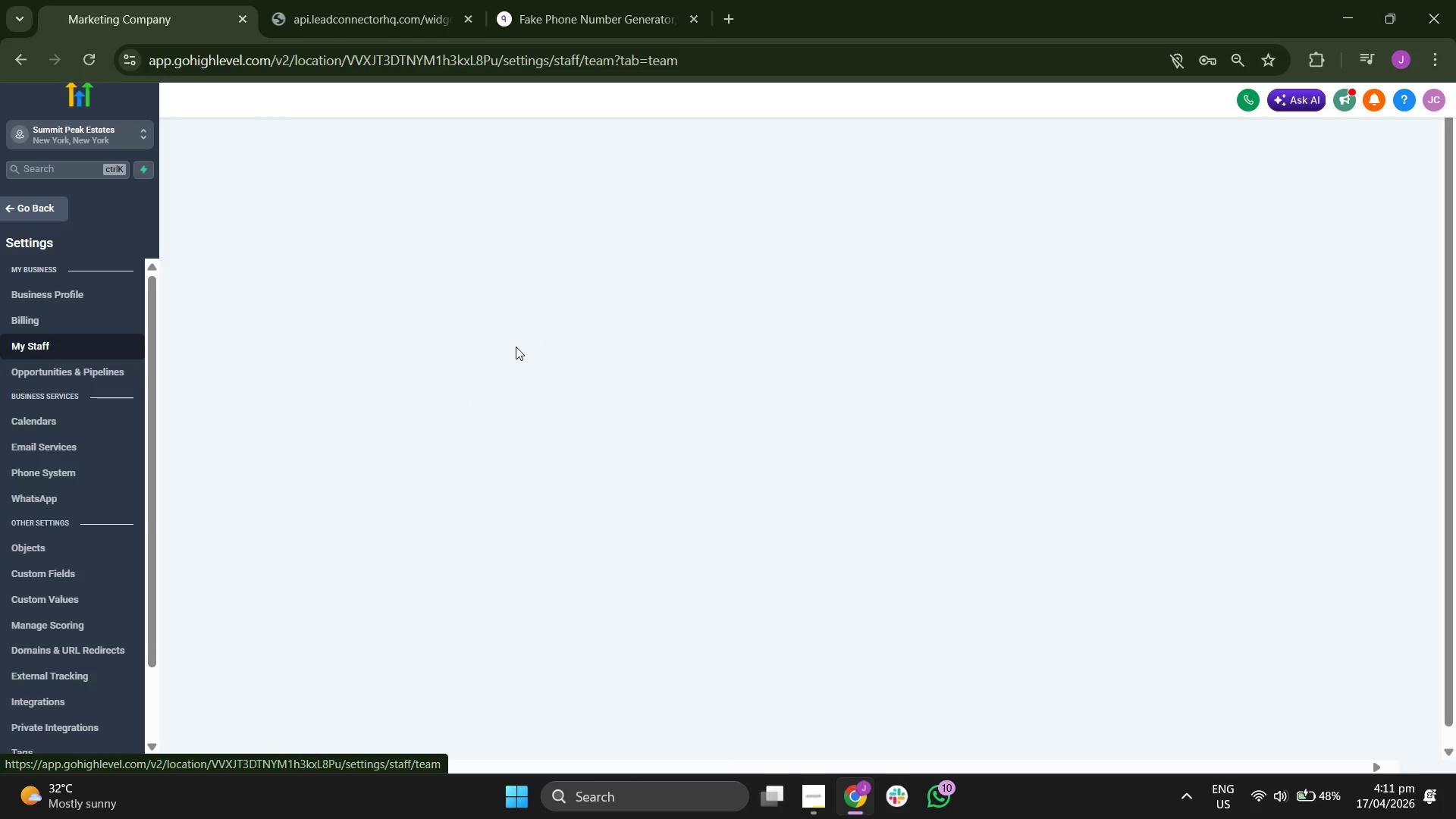 
scroll: coordinate [57, 397], scroll_direction: down, amount: 1.0
 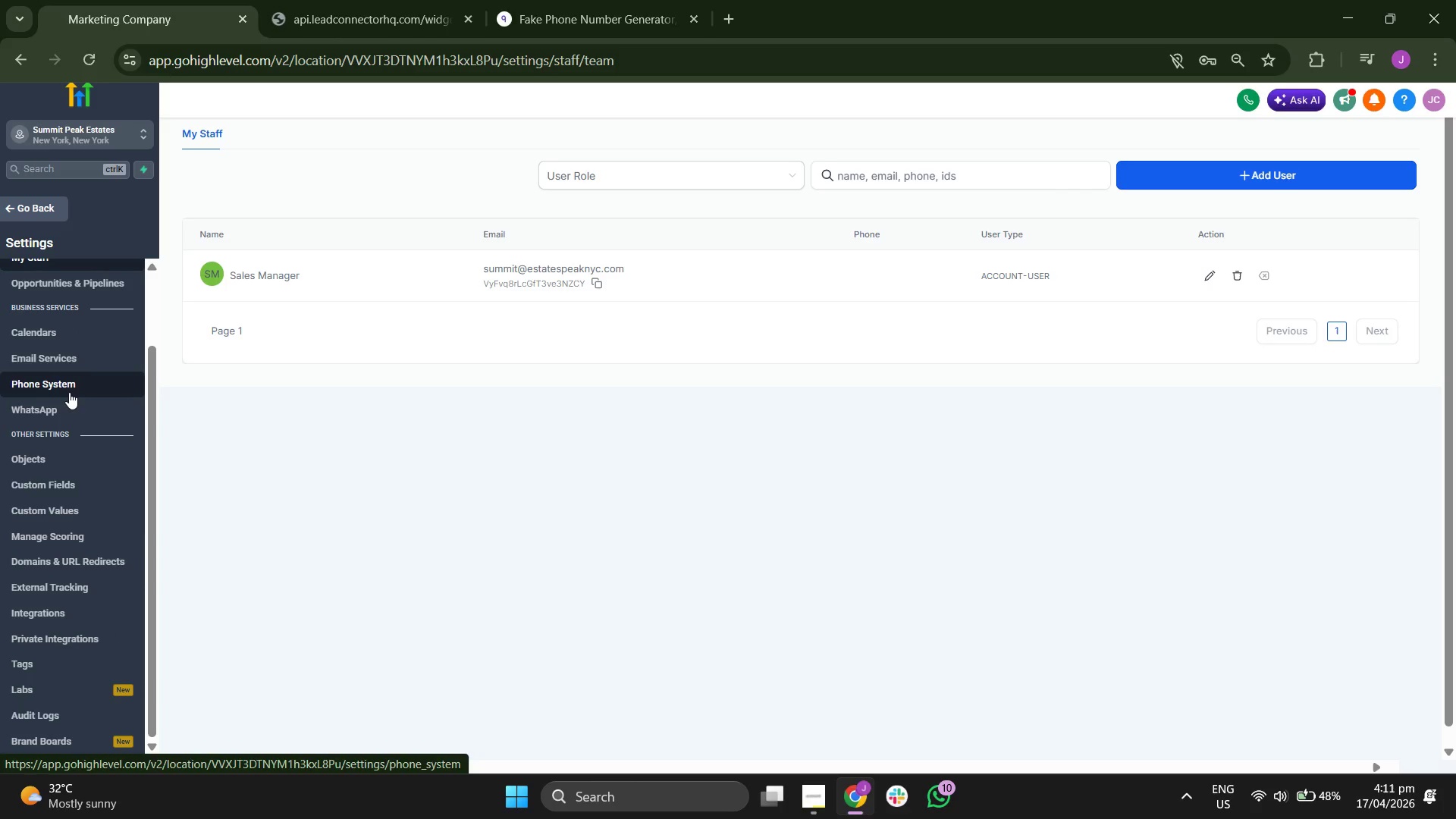 
scroll: coordinate [73, 391], scroll_direction: up, amount: 1.0
 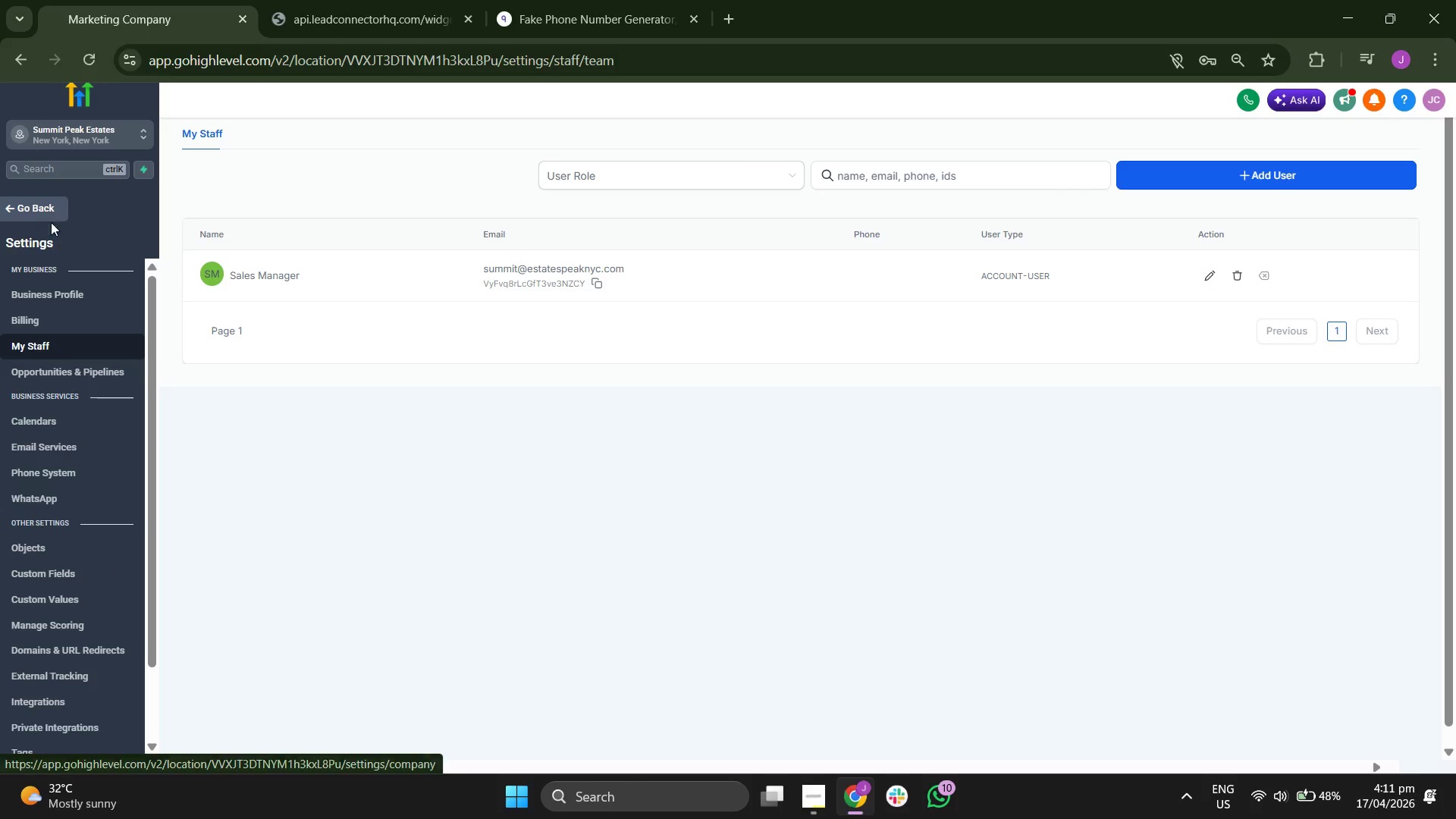 
left_click([44, 205])
 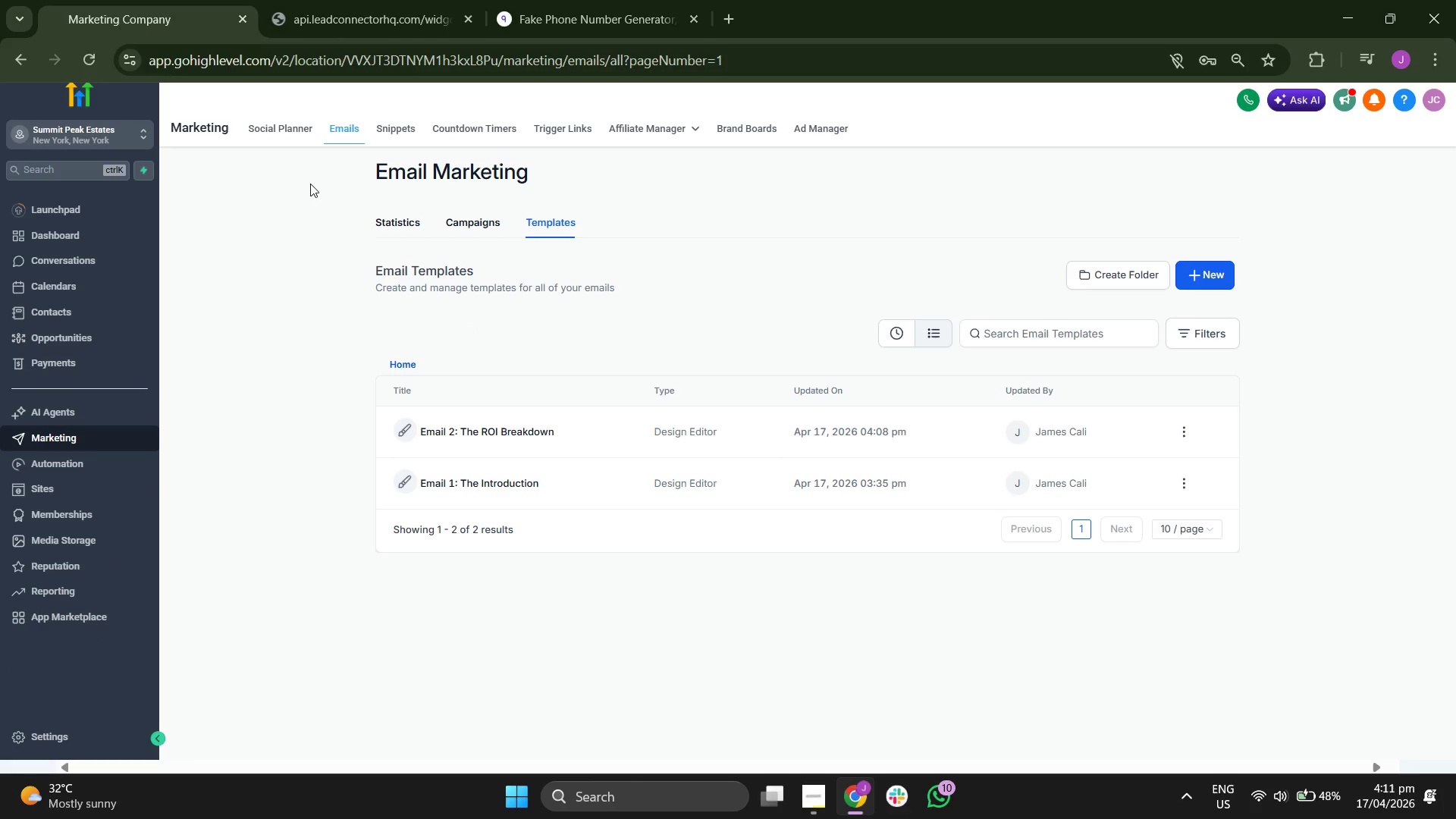 
wait(8.95)
 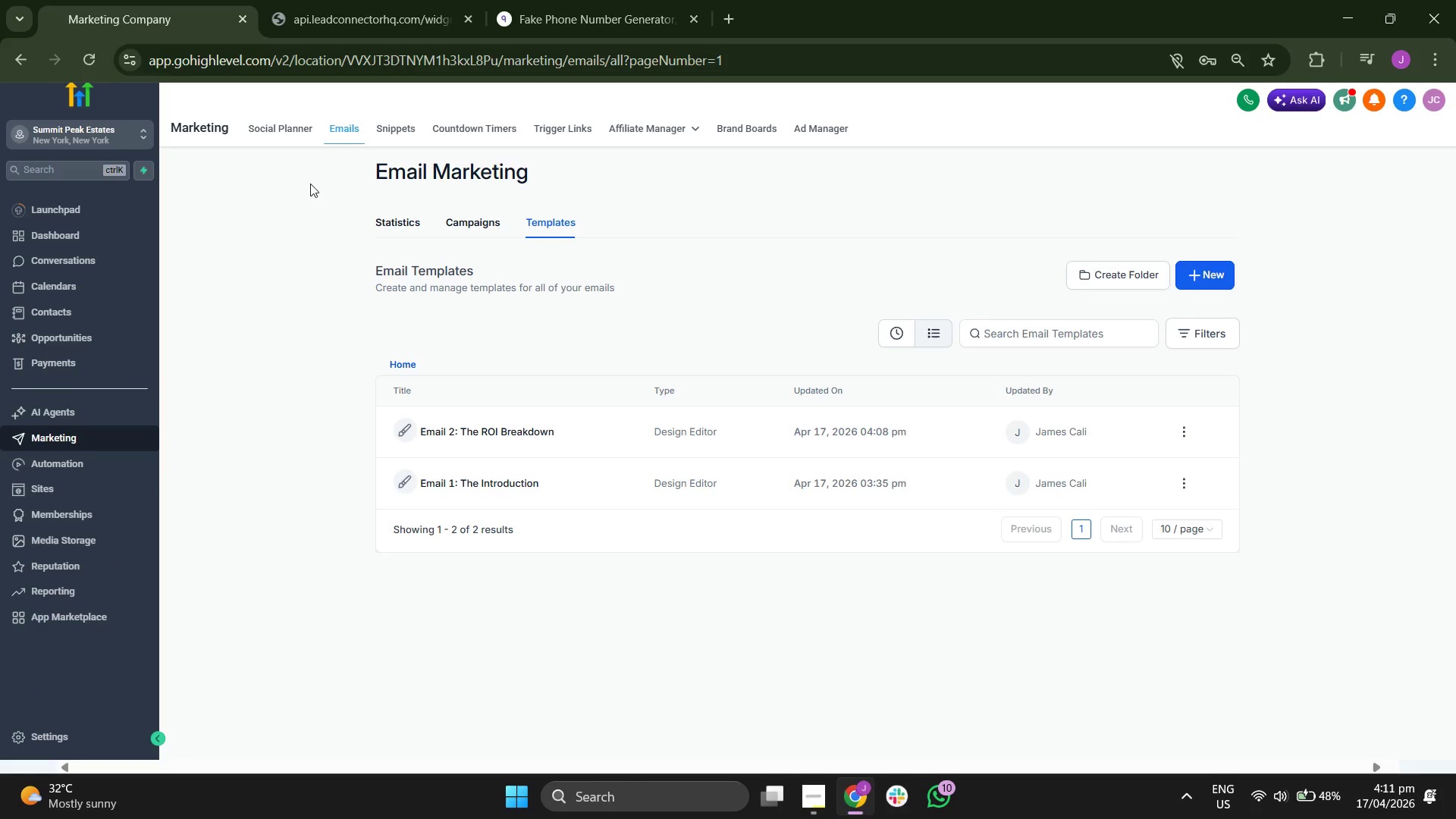 
left_click([356, 136])
 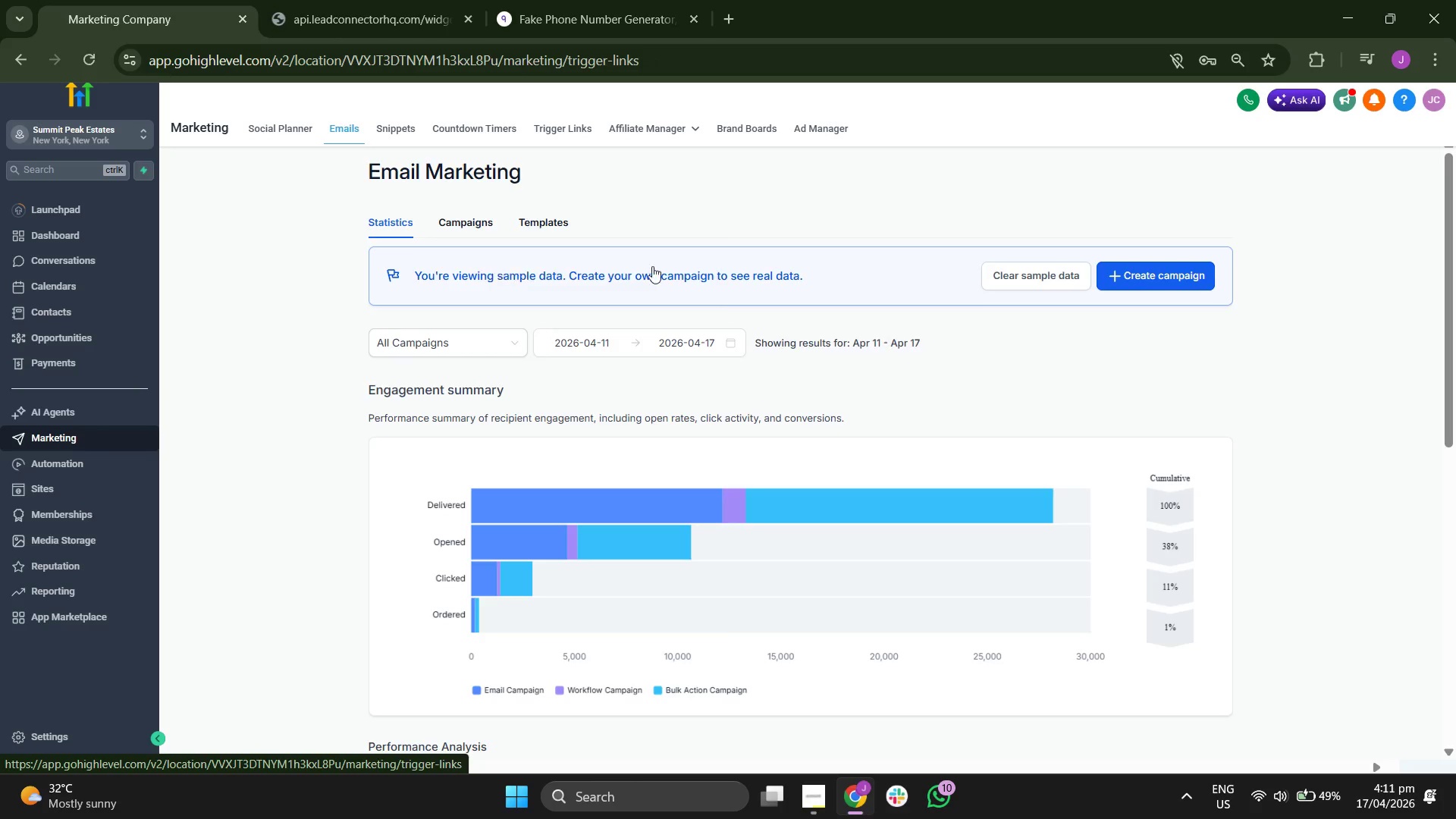 
wait(5.53)
 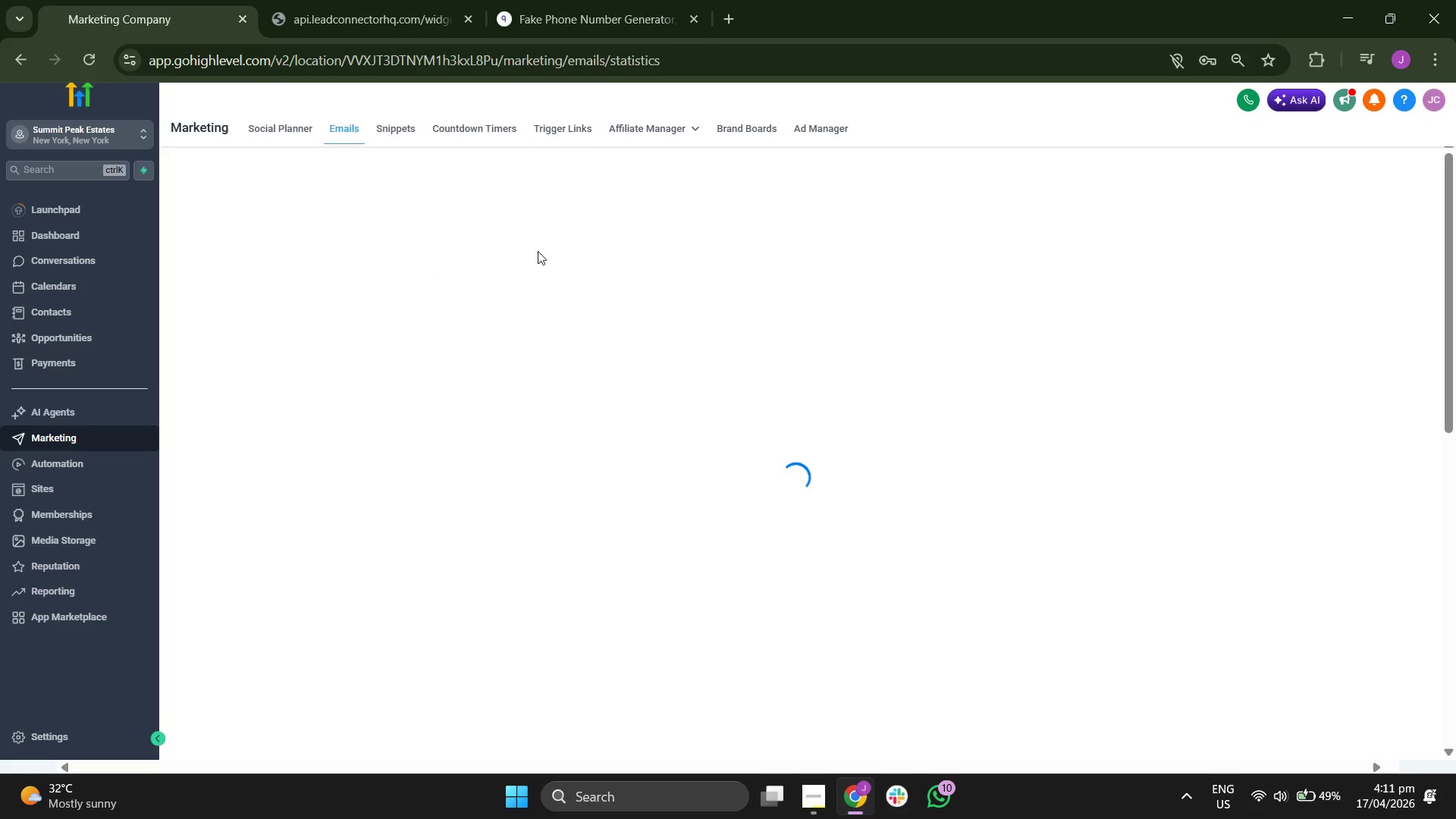 
left_click([1423, 289])
 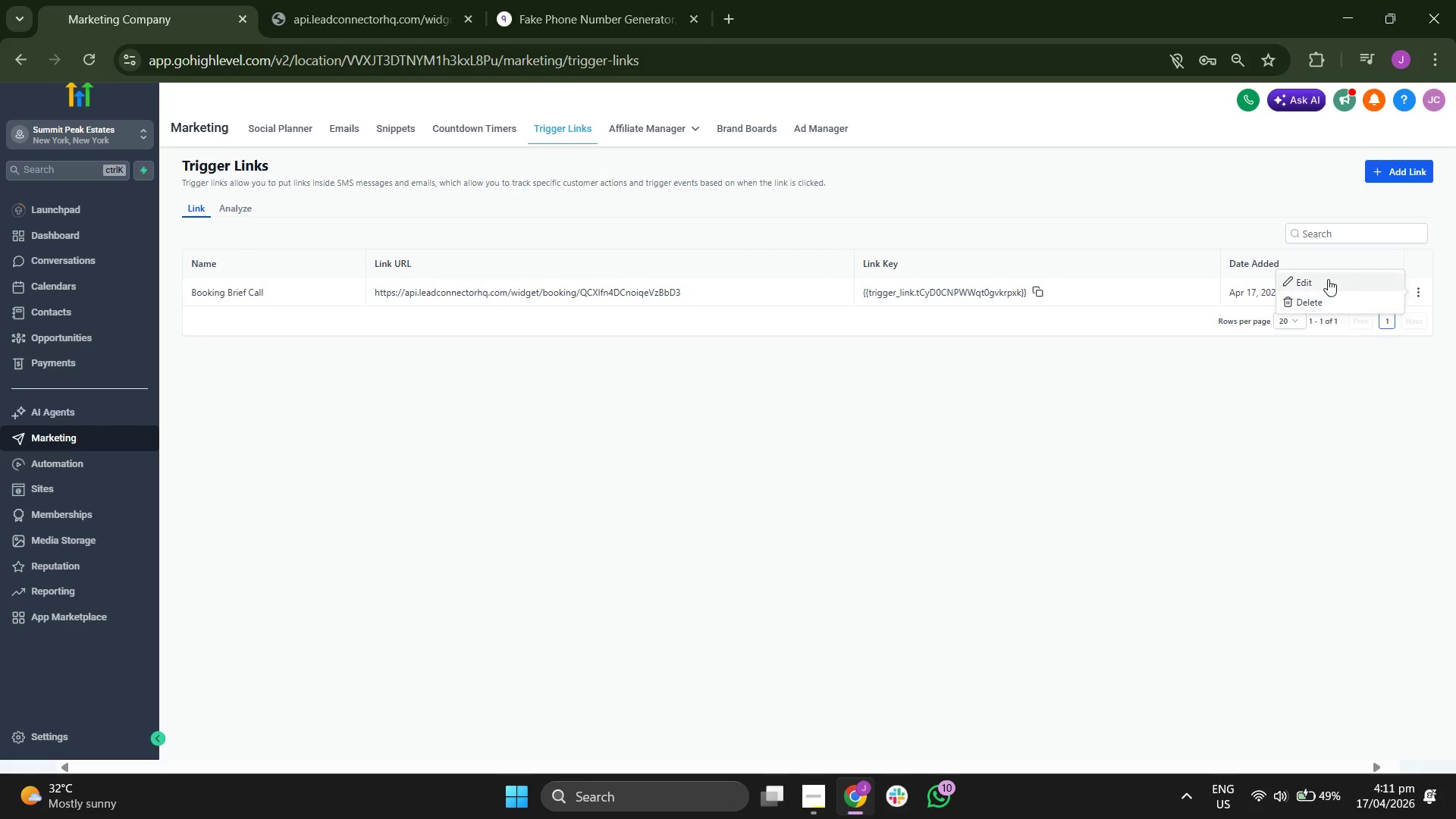 
left_click([1327, 278])
 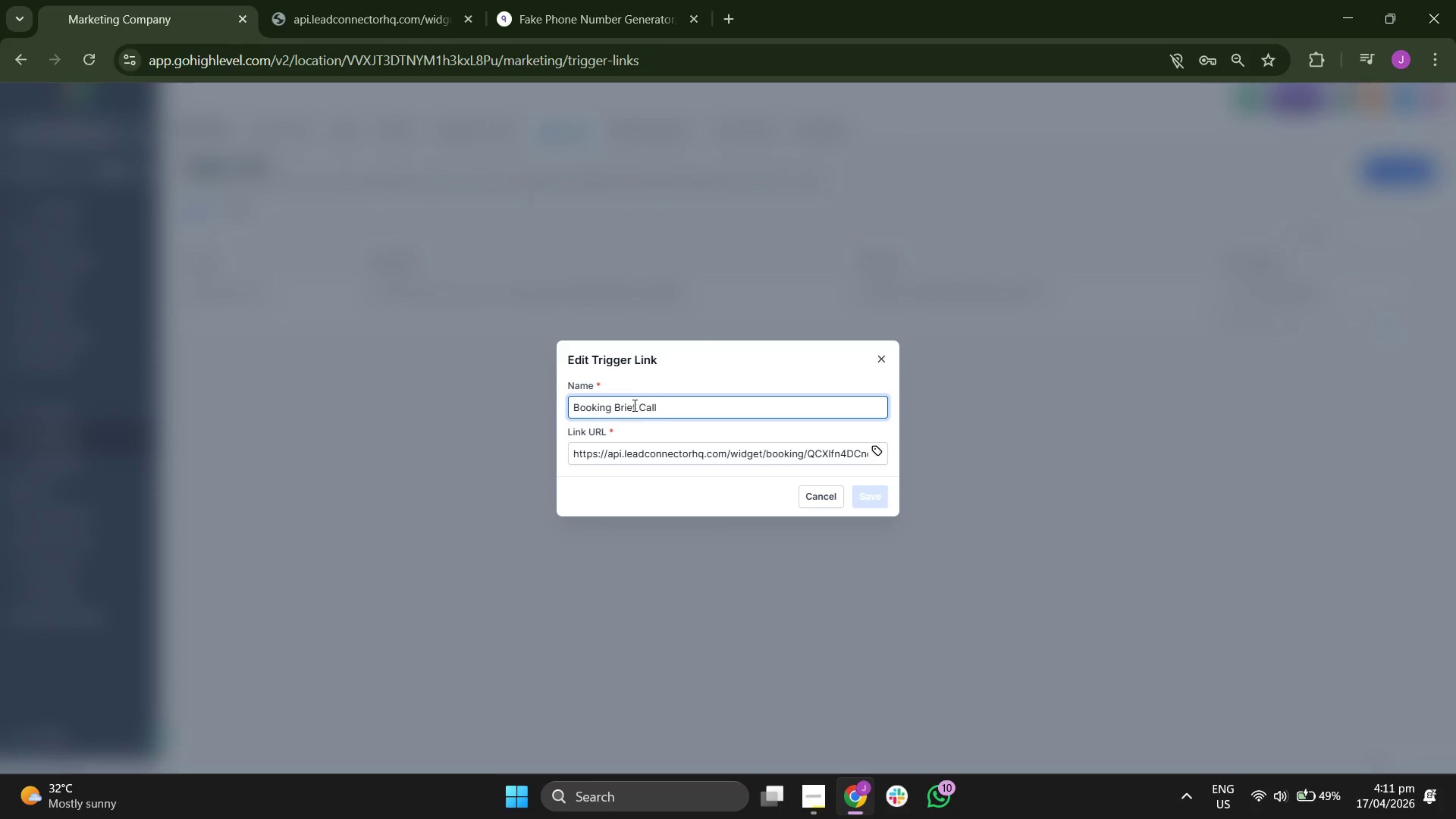 
left_click([616, 405])
 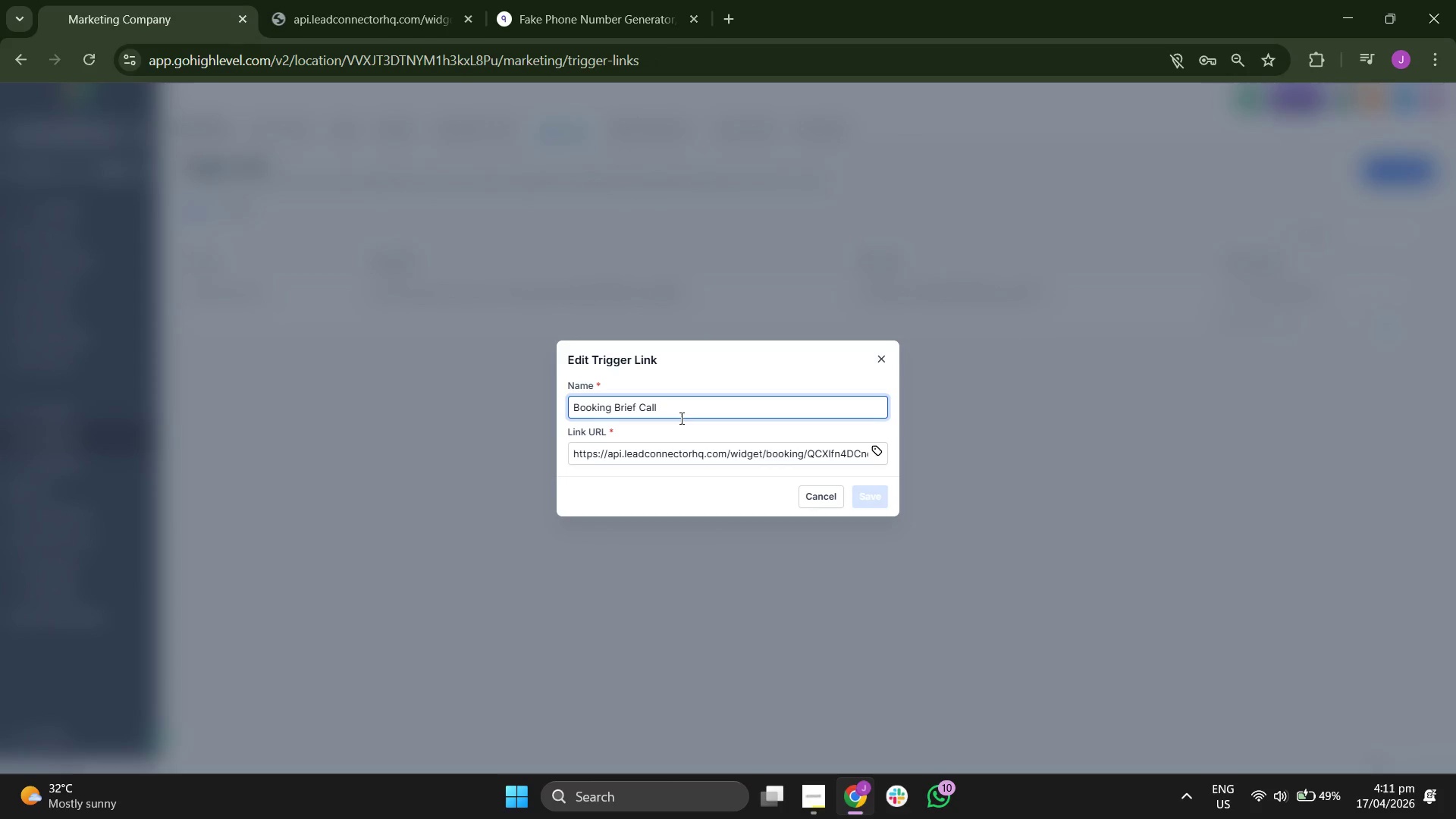 
type(5-minute )
 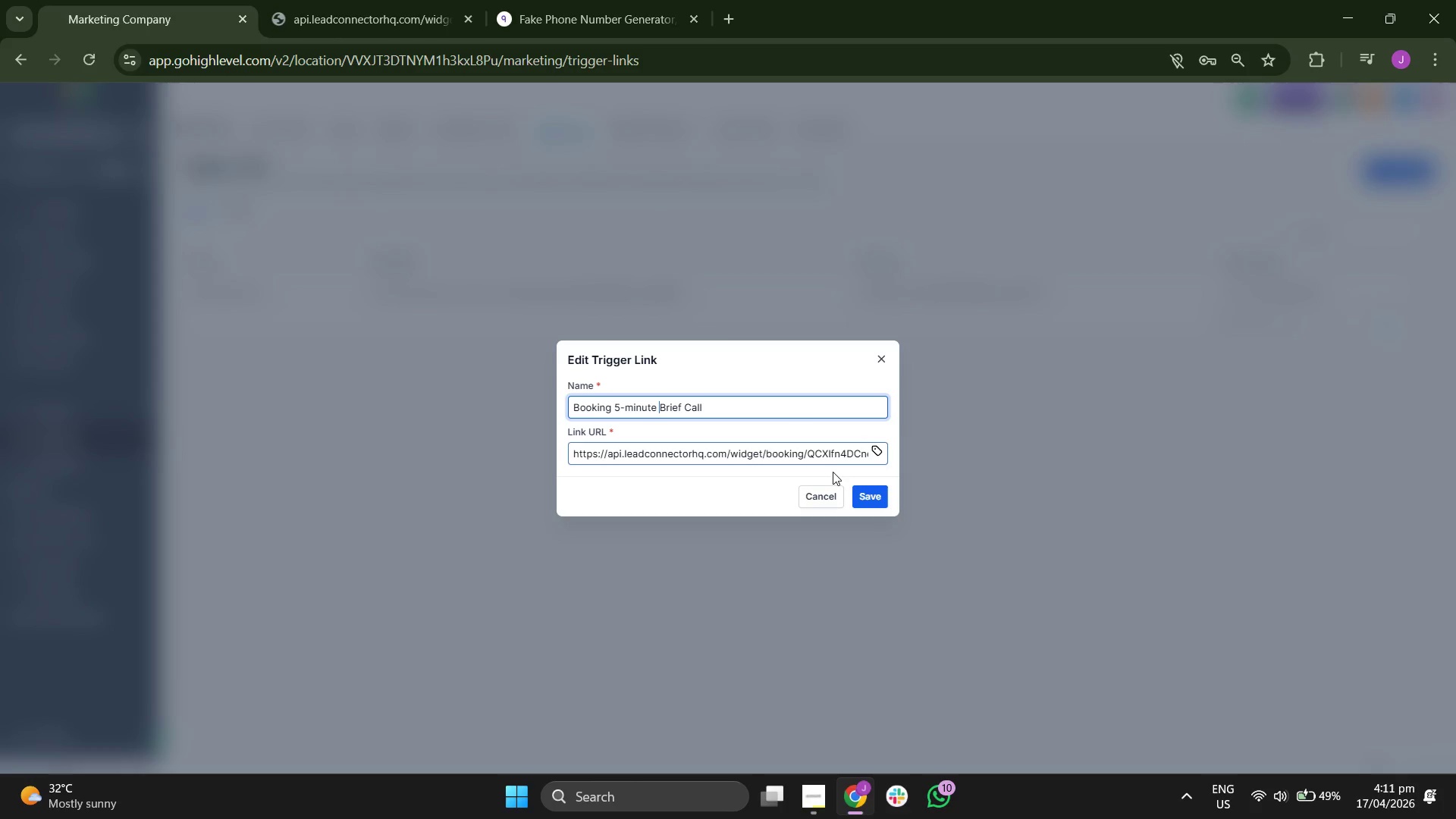 
left_click([861, 494])
 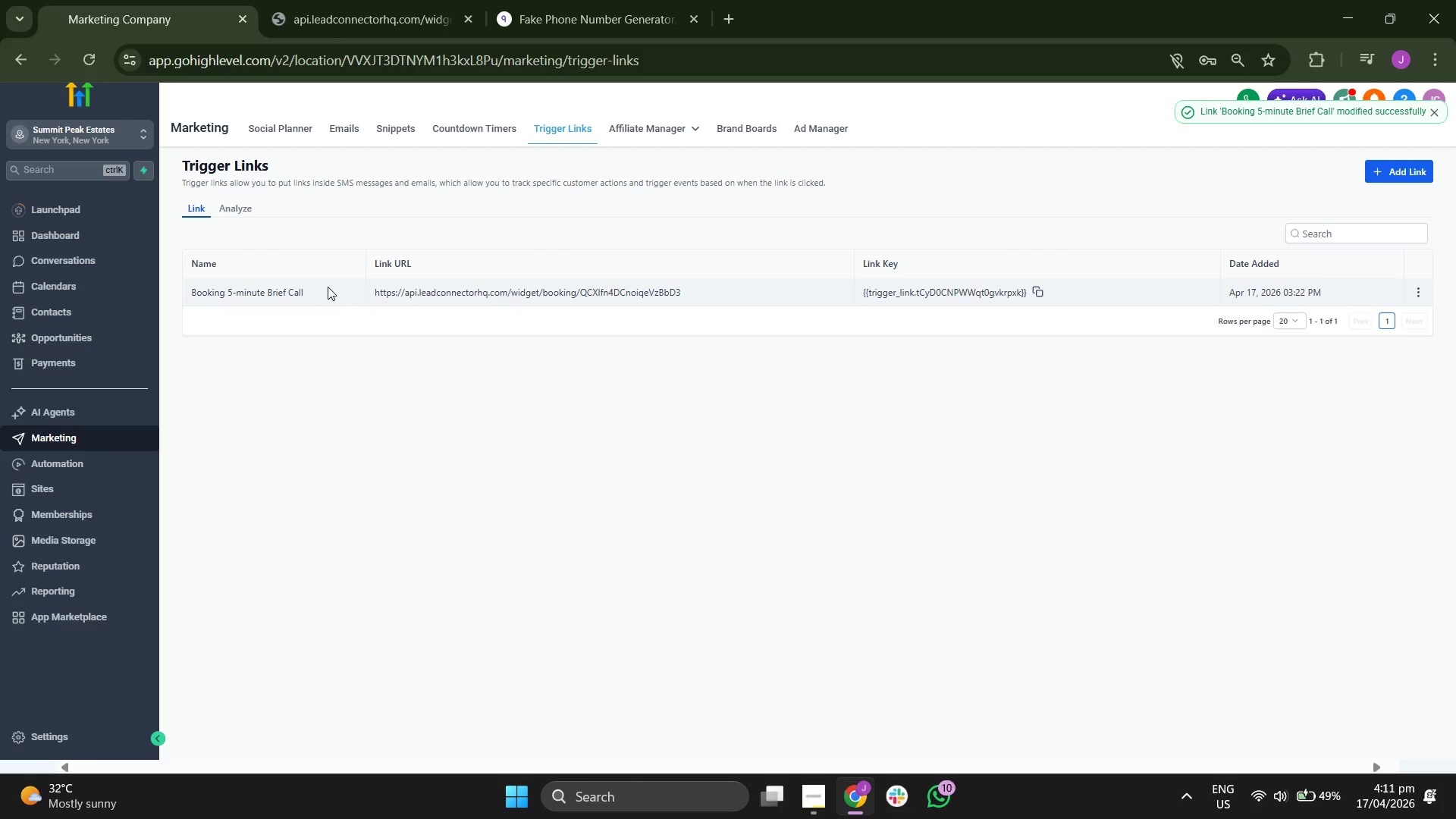 
wait(5.5)
 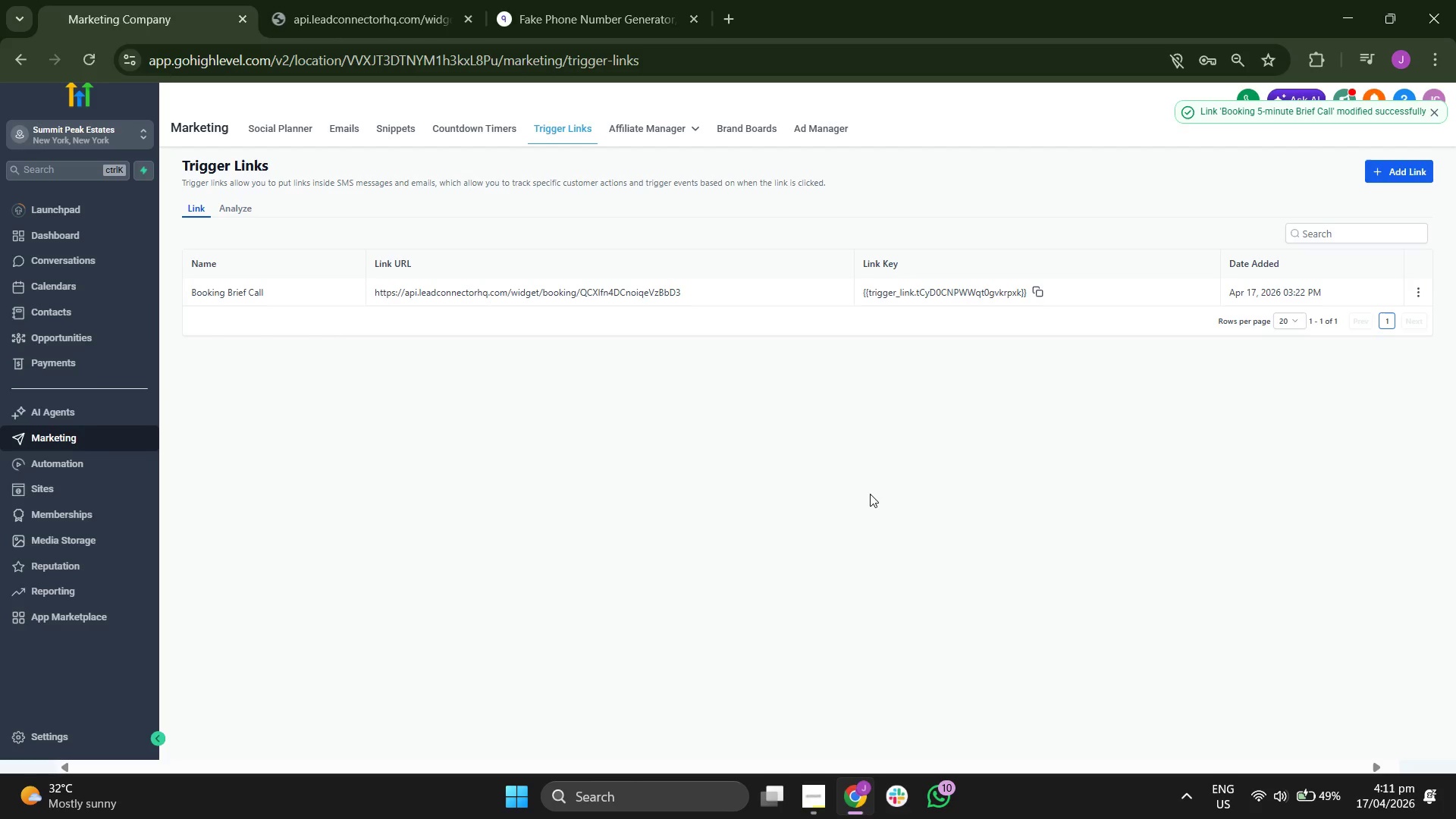 
double_click([1038, 293])
 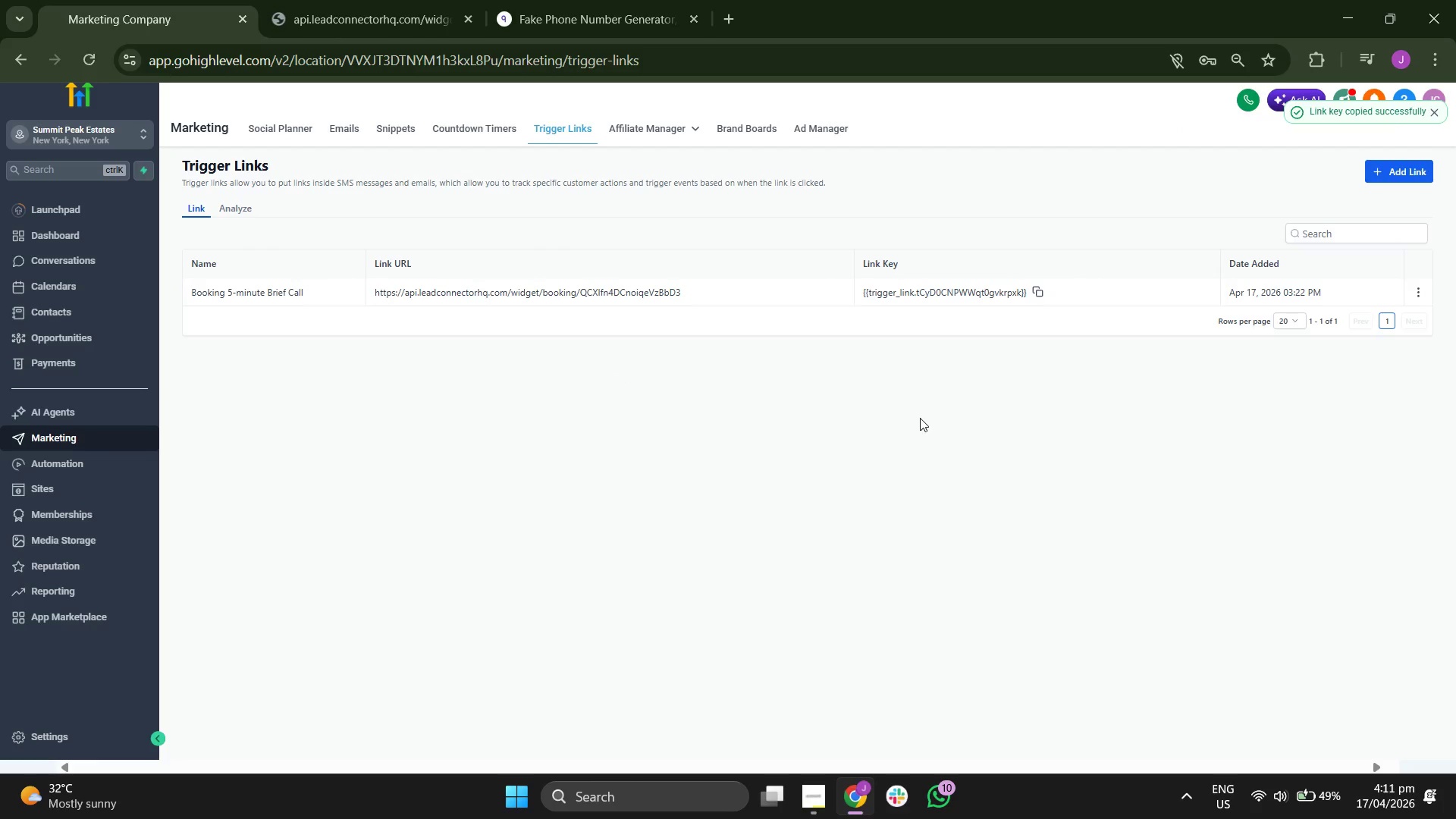 
left_click([920, 418])
 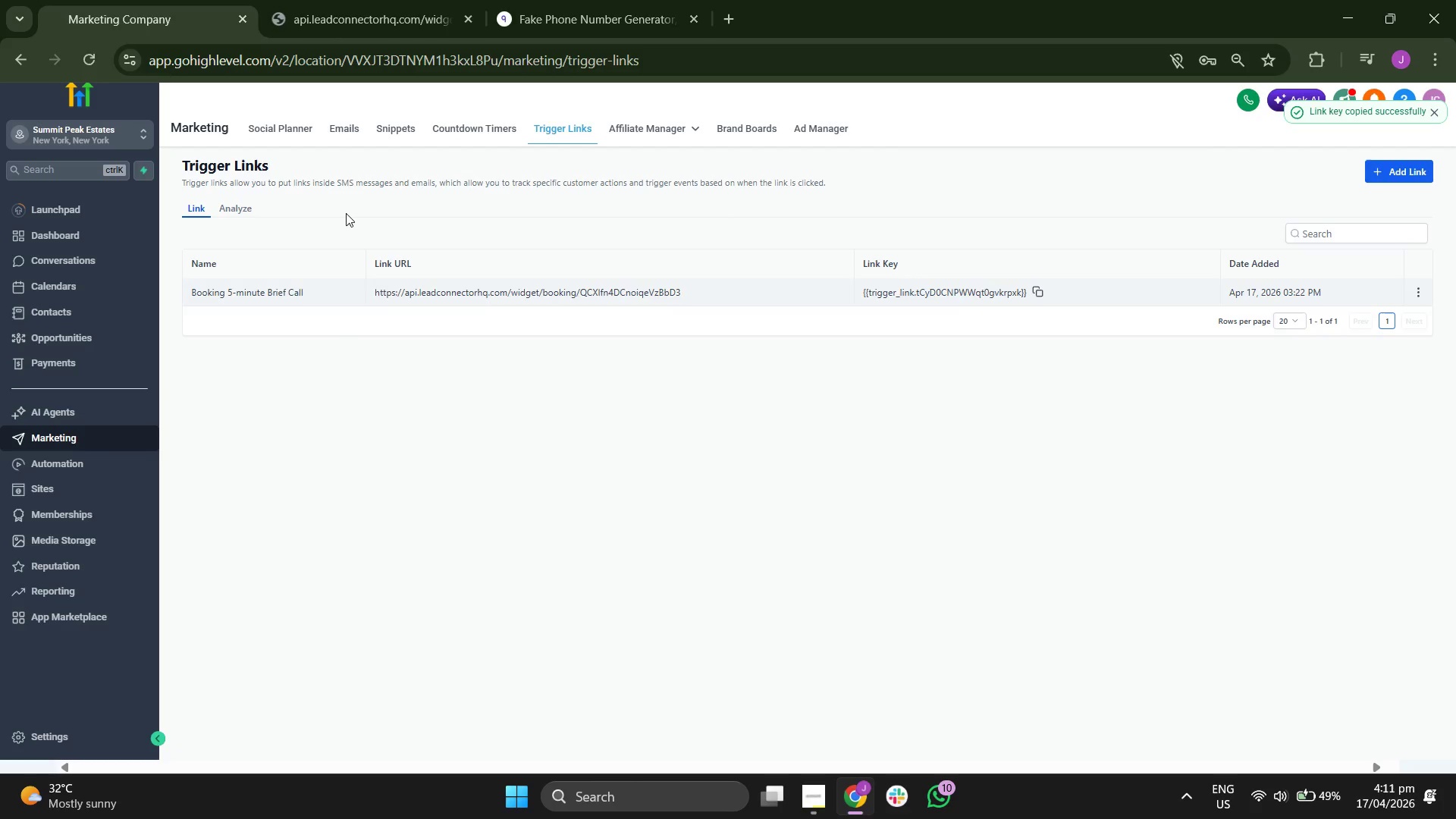 
left_click([344, 143])
 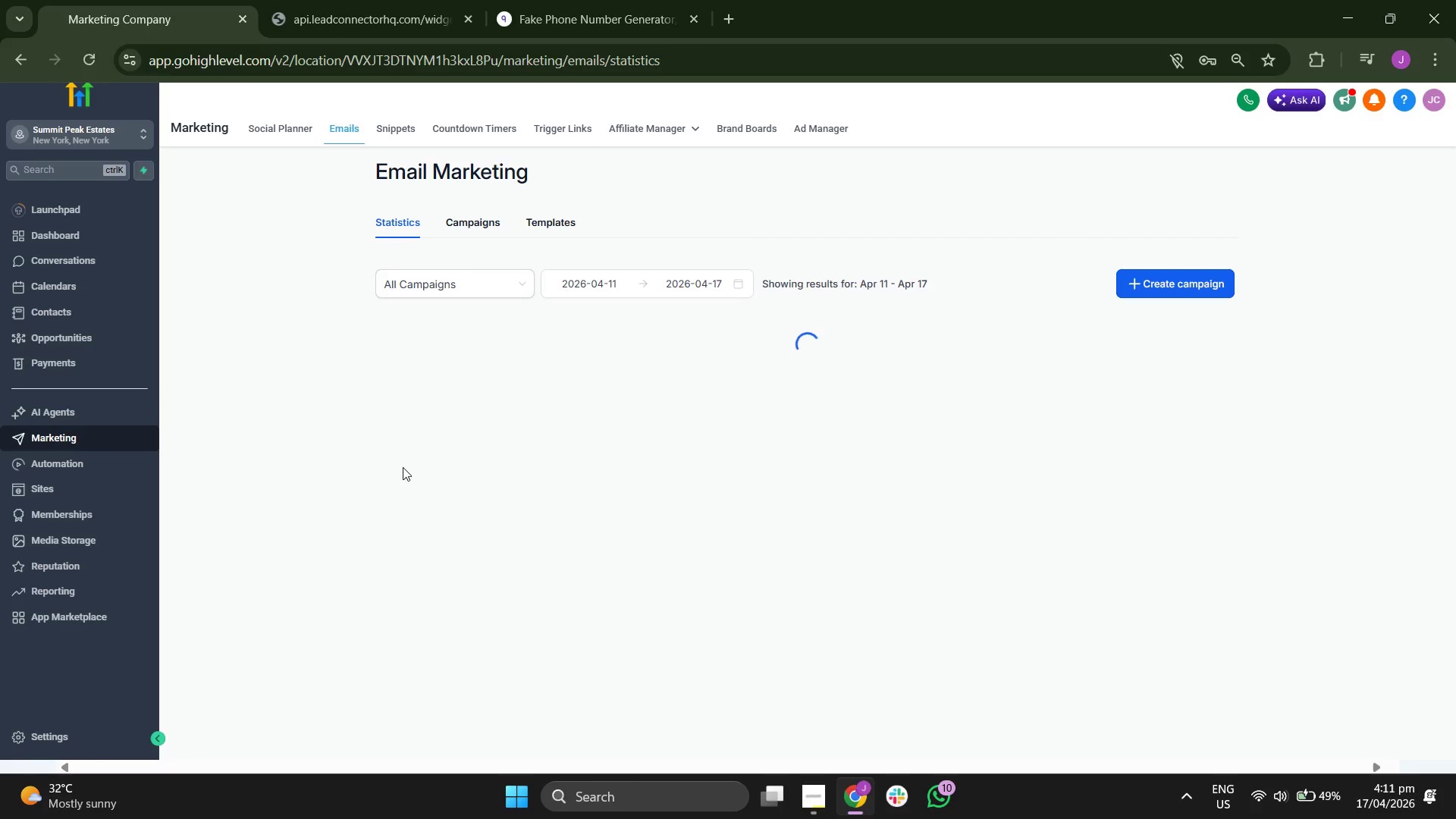 
scroll: coordinate [278, 447], scroll_direction: none, amount: 0.0
 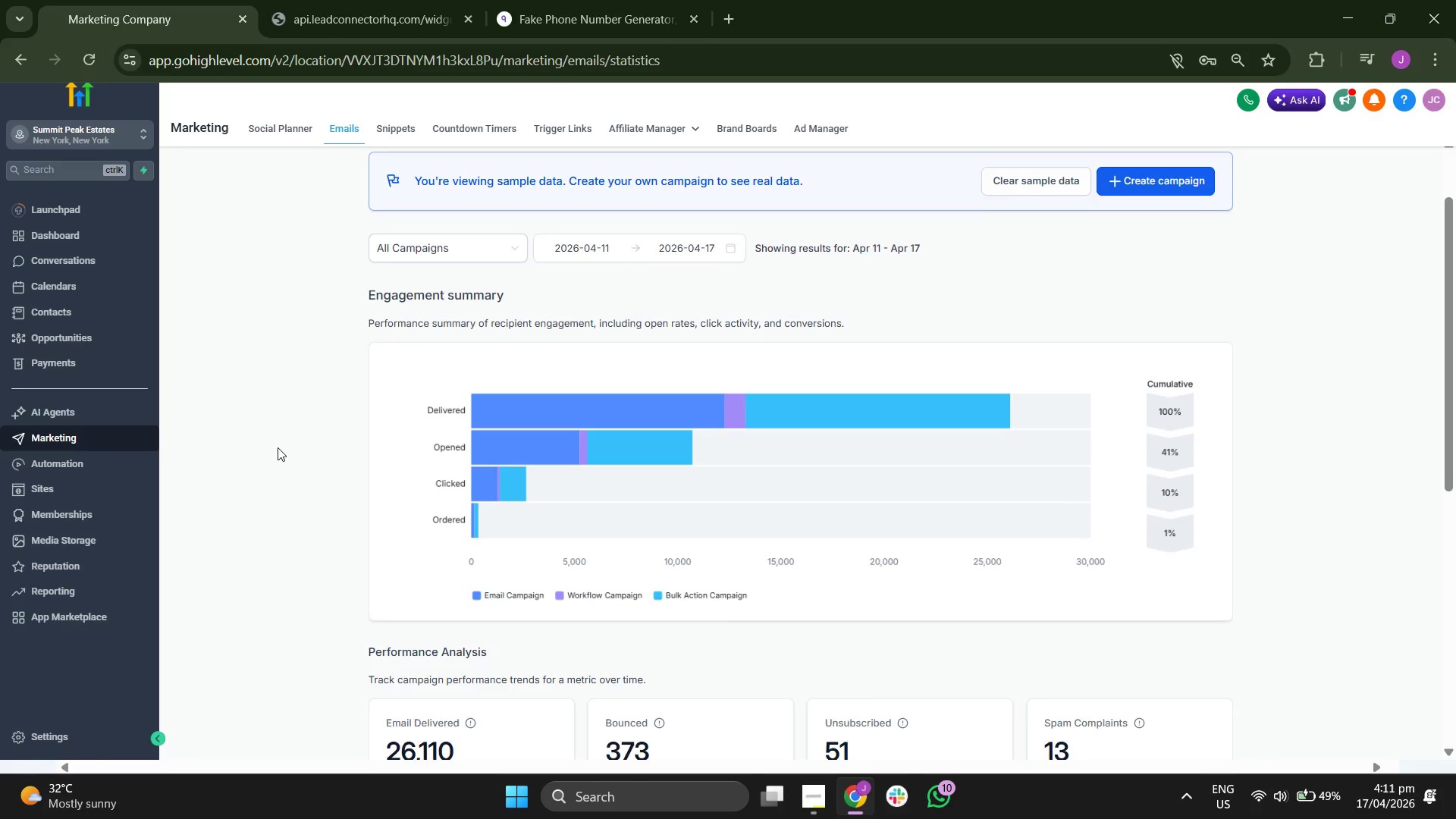 
scroll: coordinate [213, 433], scroll_direction: down, amount: 5.0
 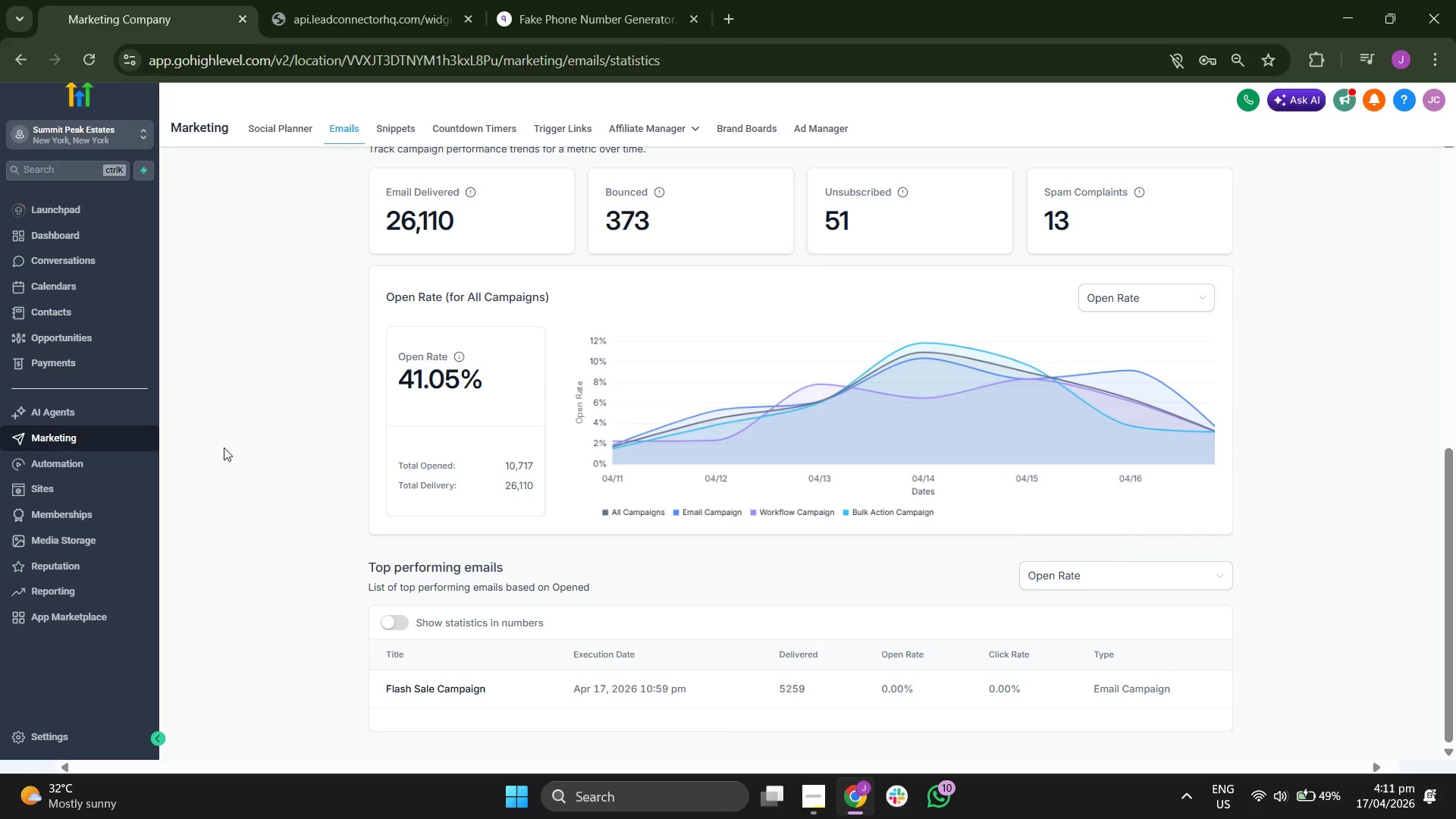 
scroll: coordinate [228, 458], scroll_direction: up, amount: 2.0
 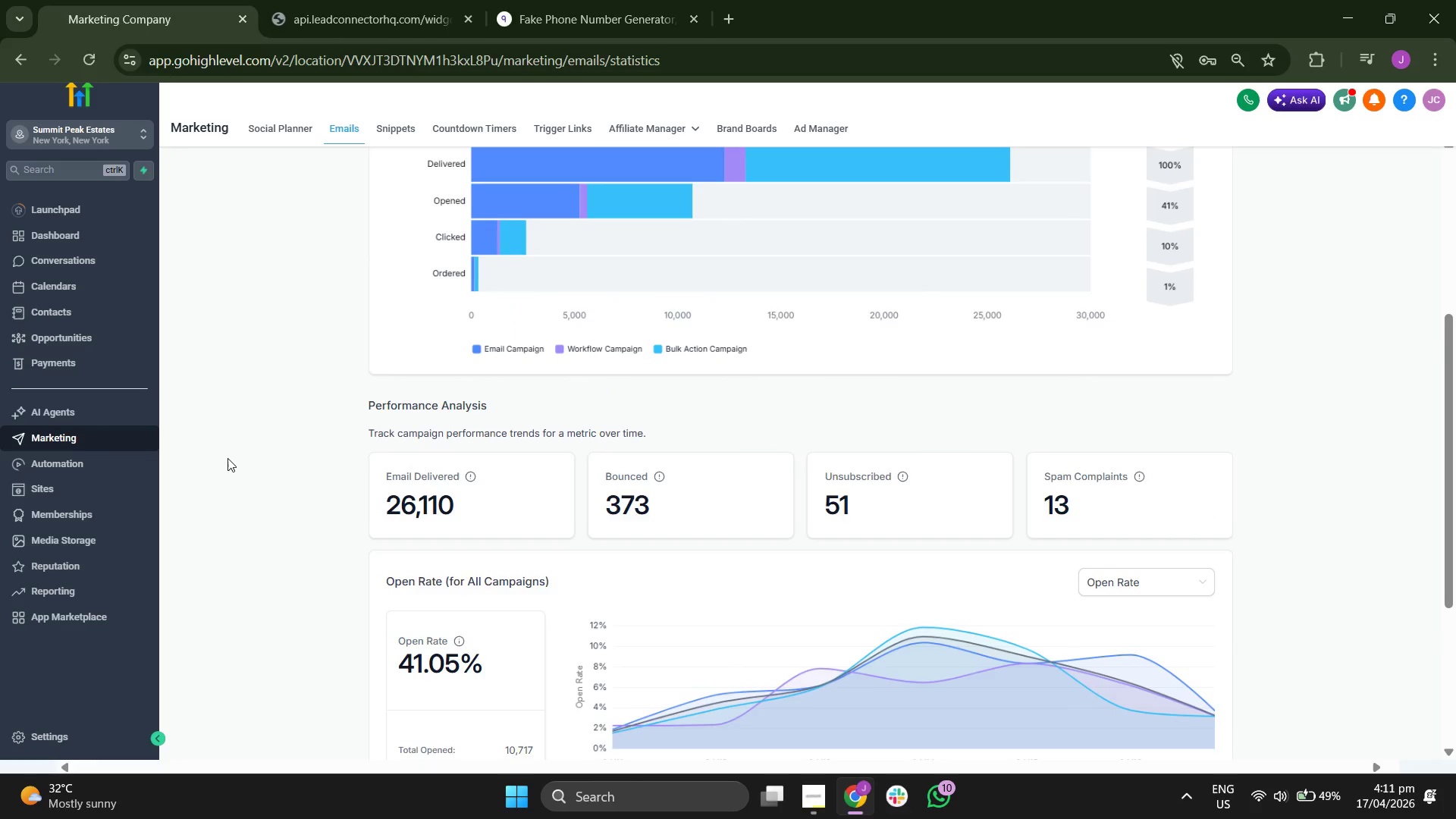 
scroll: coordinate [236, 448], scroll_direction: down, amount: 3.0
 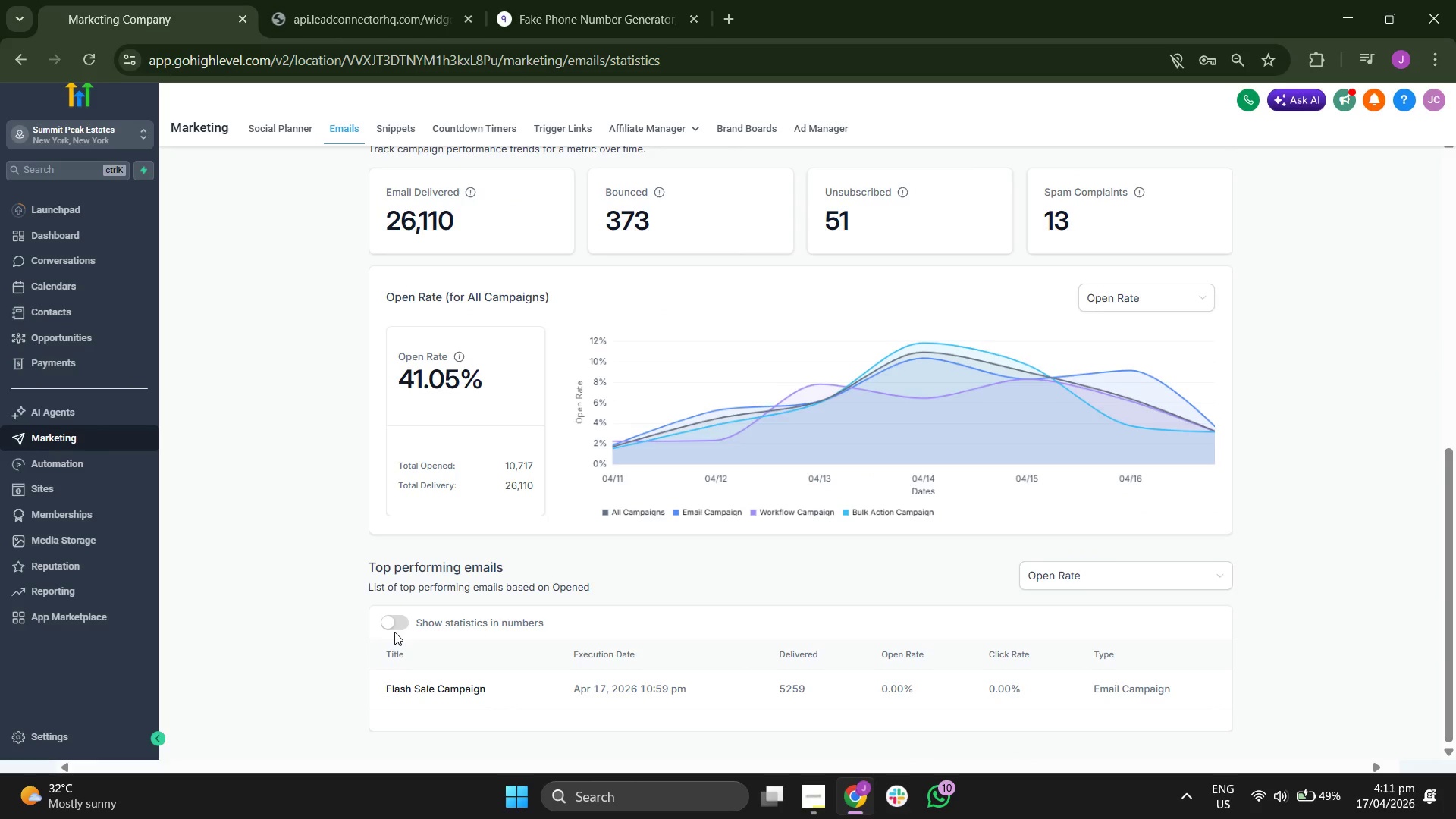 
left_click([397, 624])
 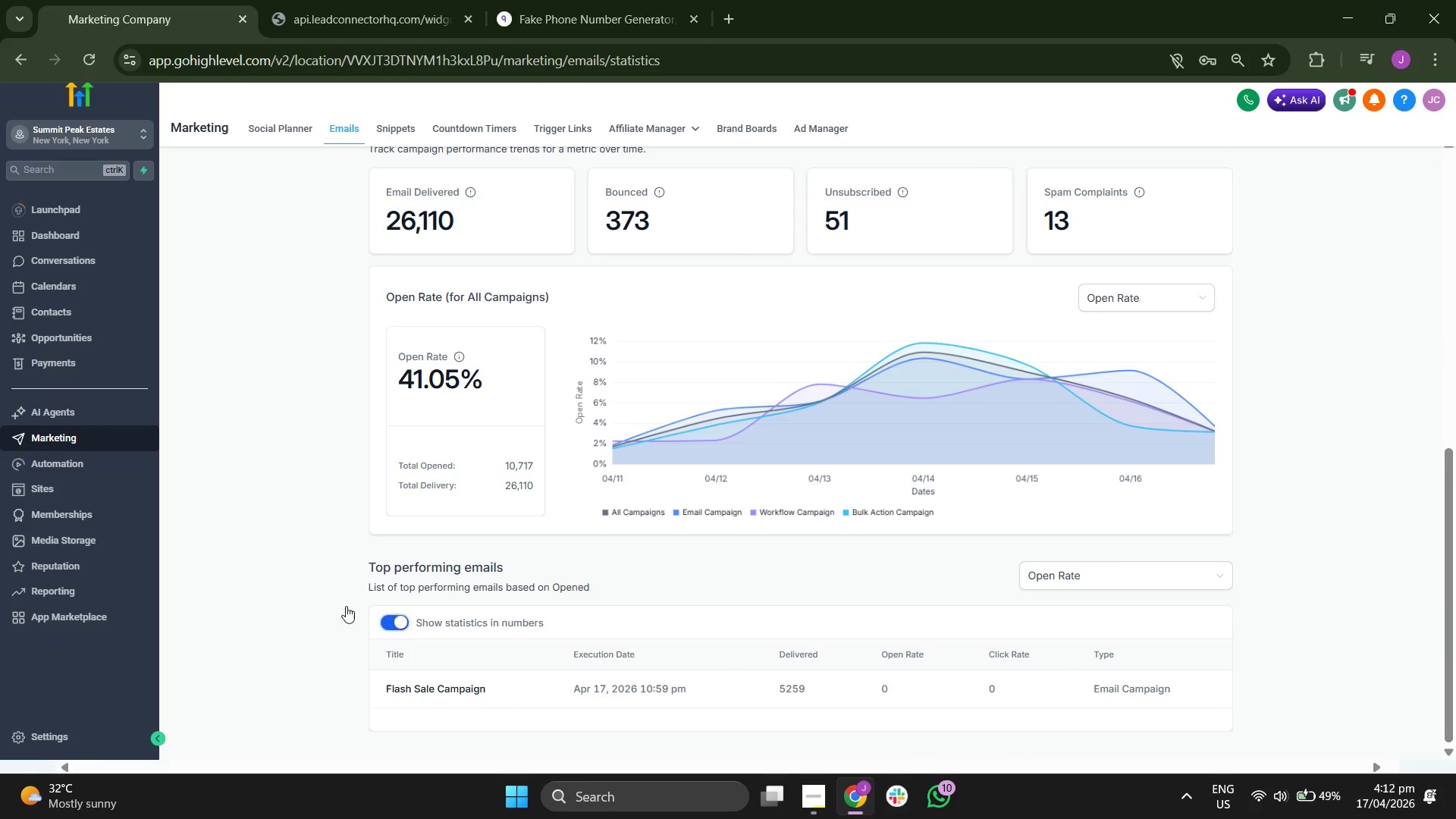 
scroll: coordinate [298, 581], scroll_direction: down, amount: 4.0
 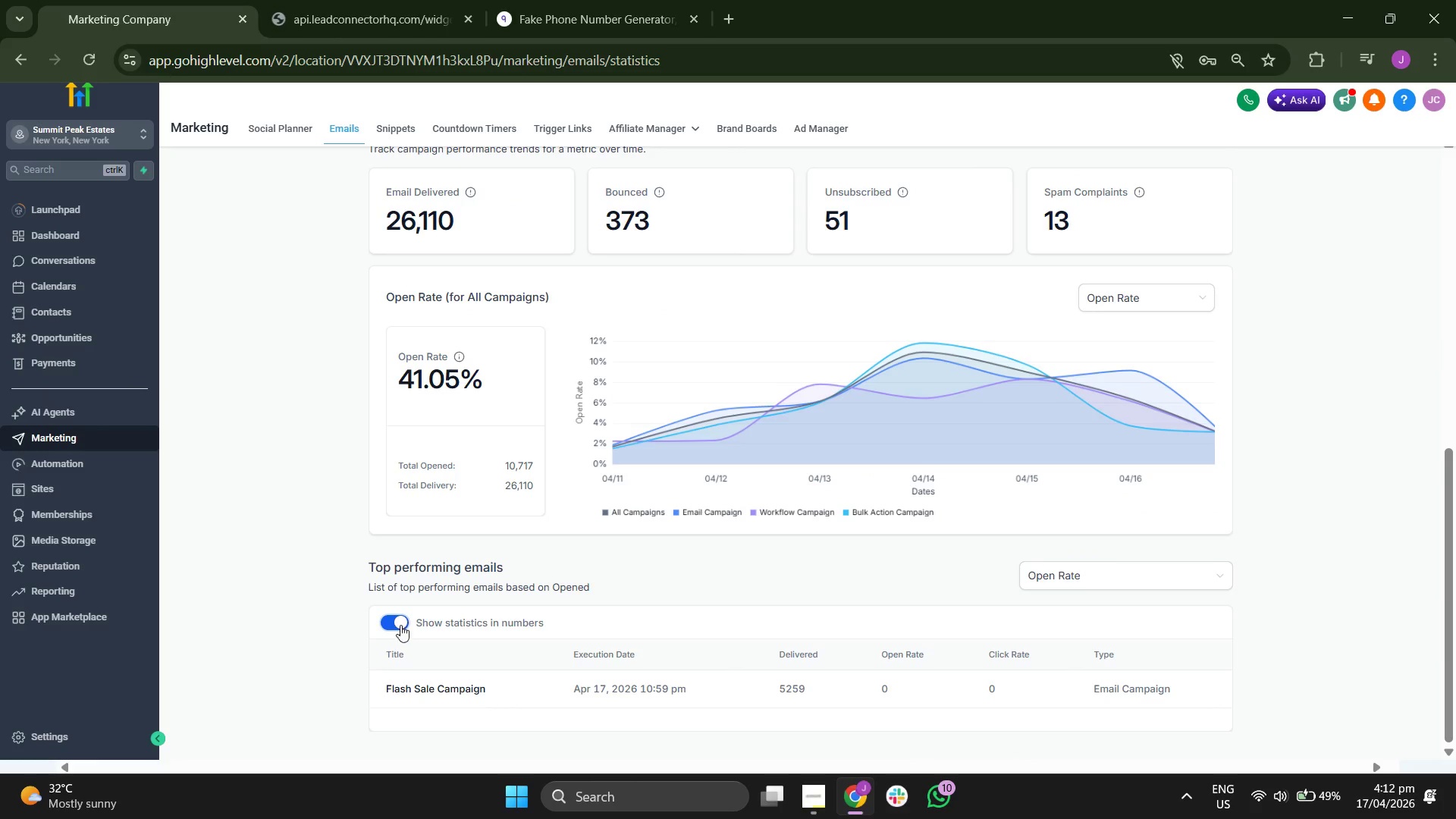 
left_click([409, 625])
 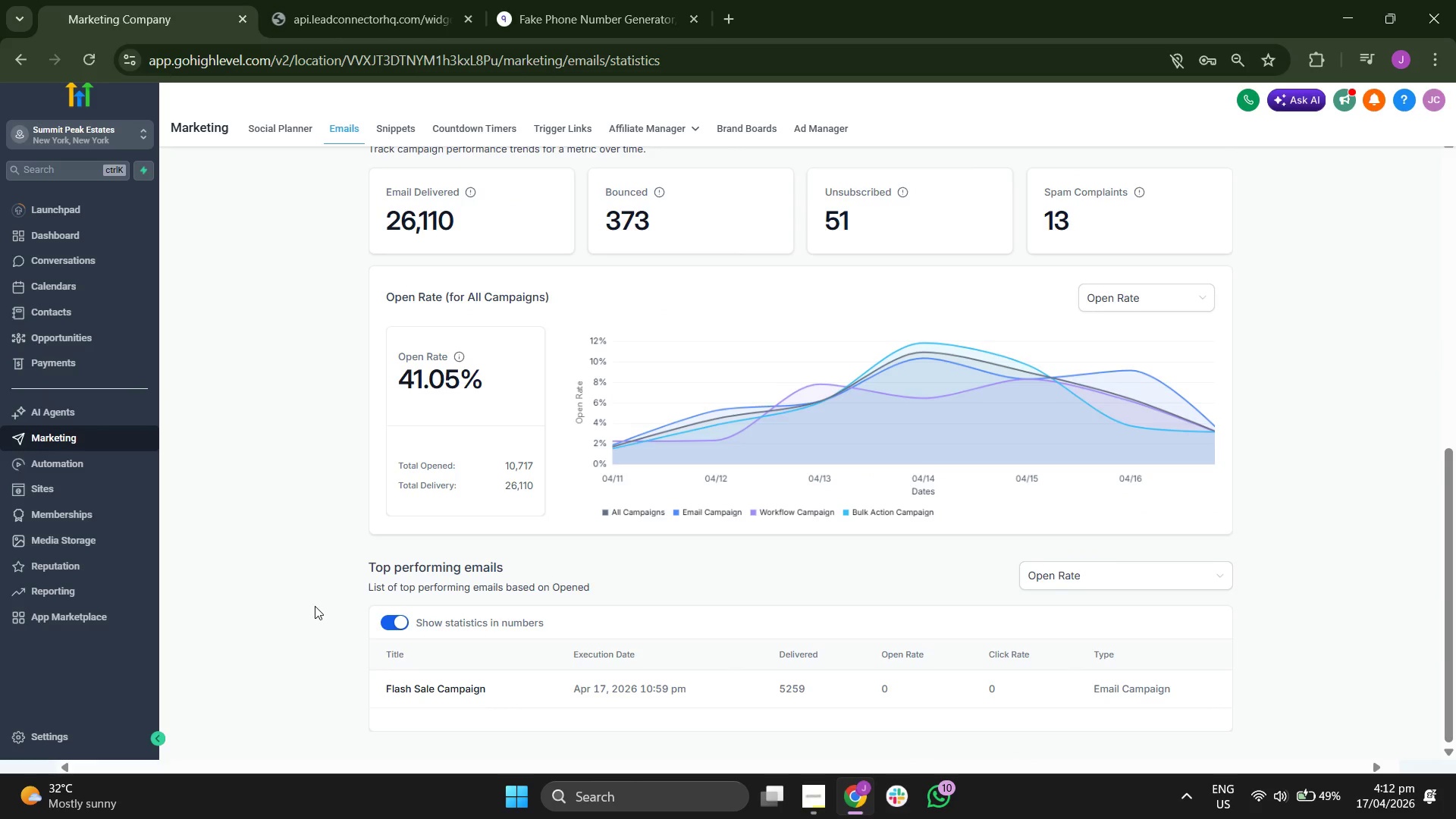 
scroll: coordinate [418, 638], scroll_direction: down, amount: 2.0
 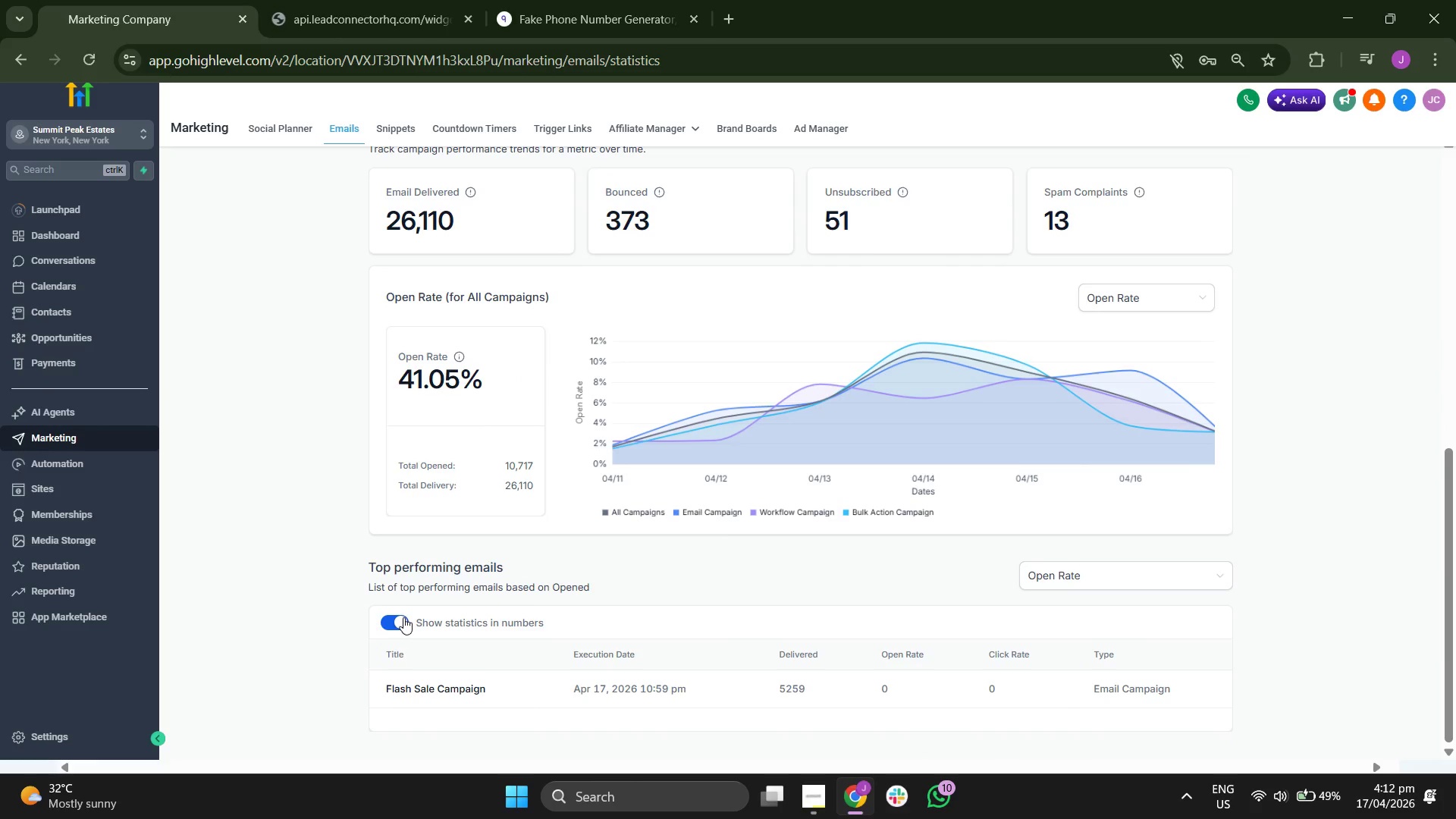 
left_click([403, 617])
 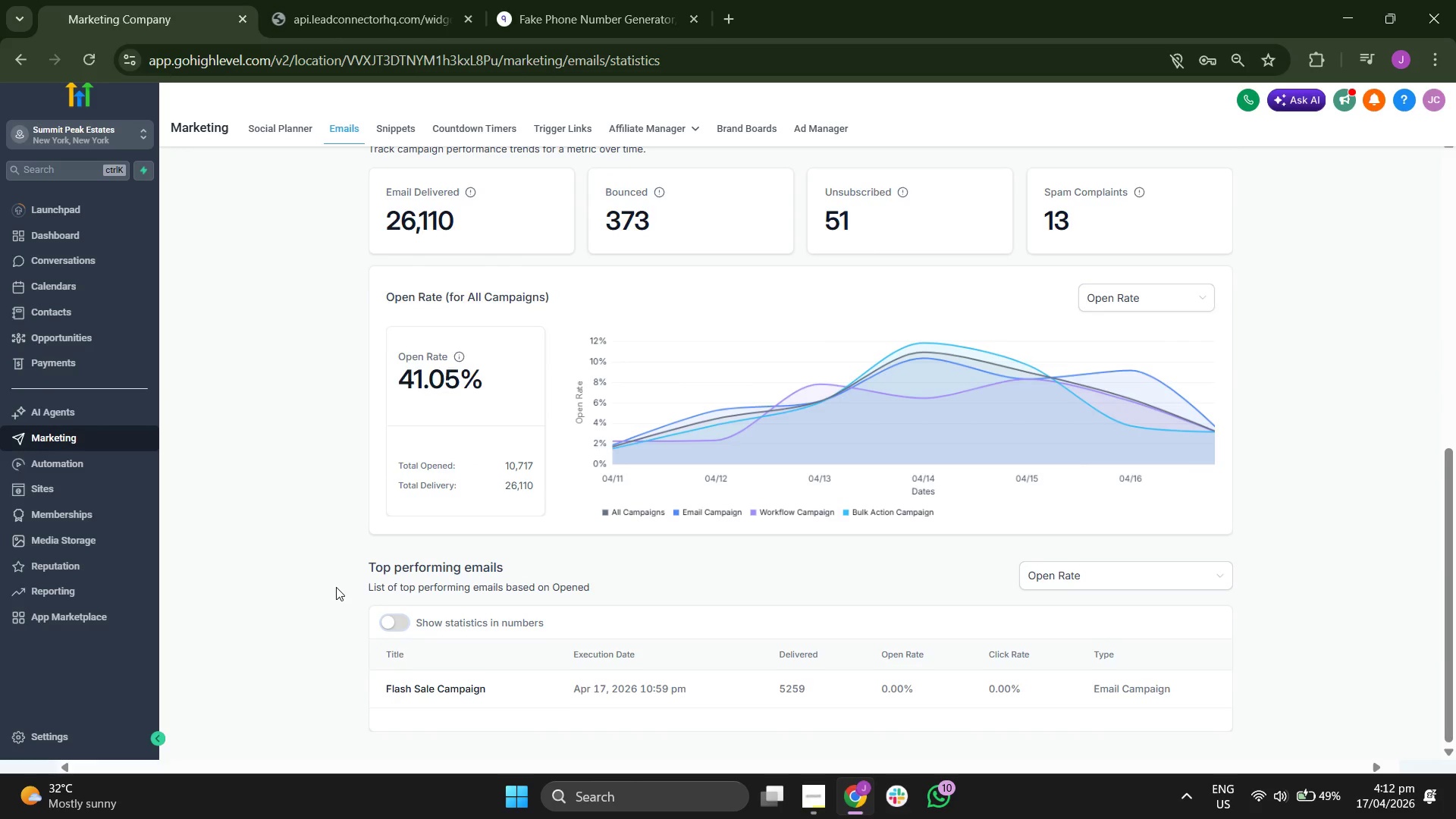 
scroll: coordinate [397, 619], scroll_direction: up, amount: 4.0
 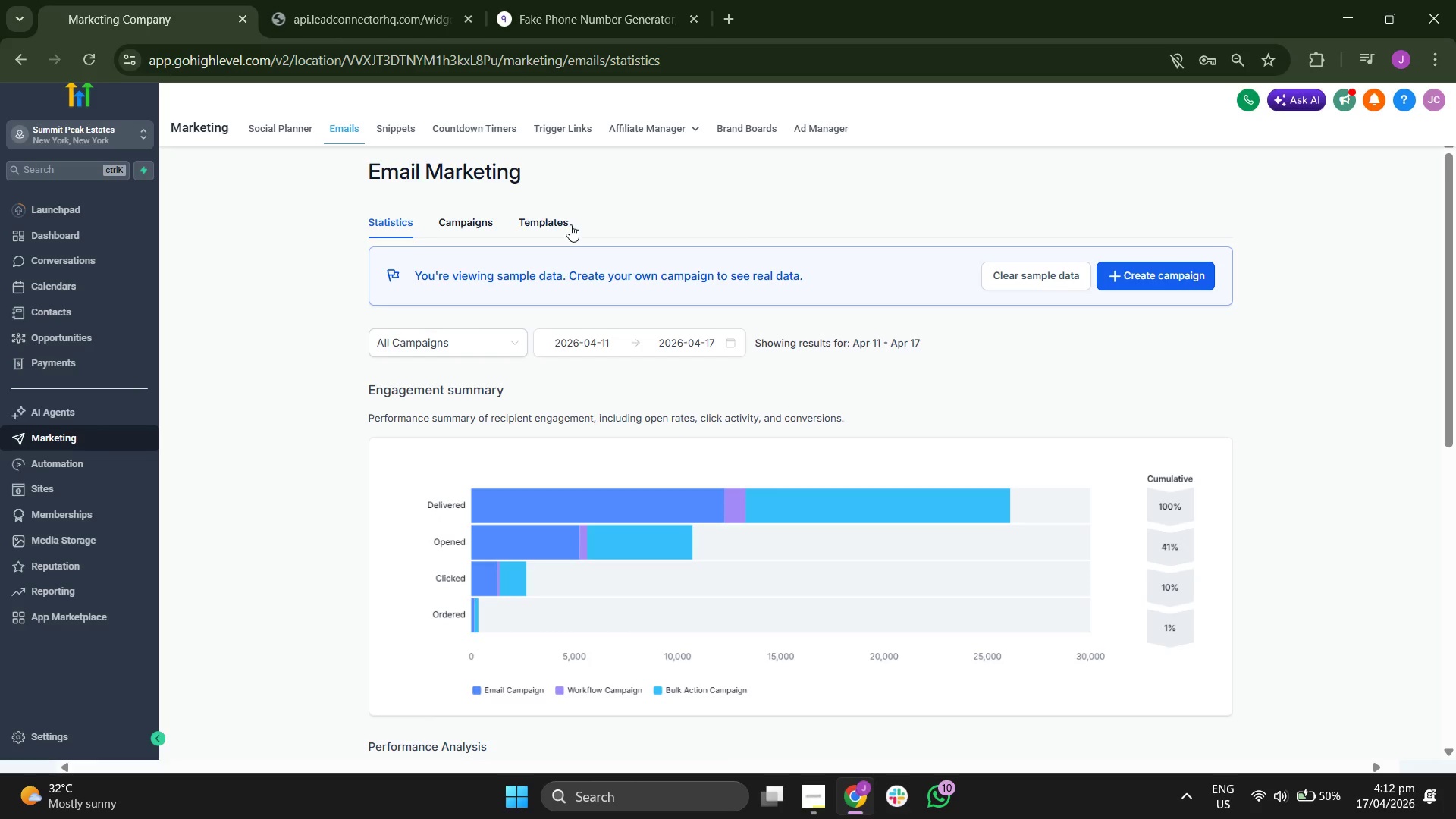 
double_click([561, 224])
 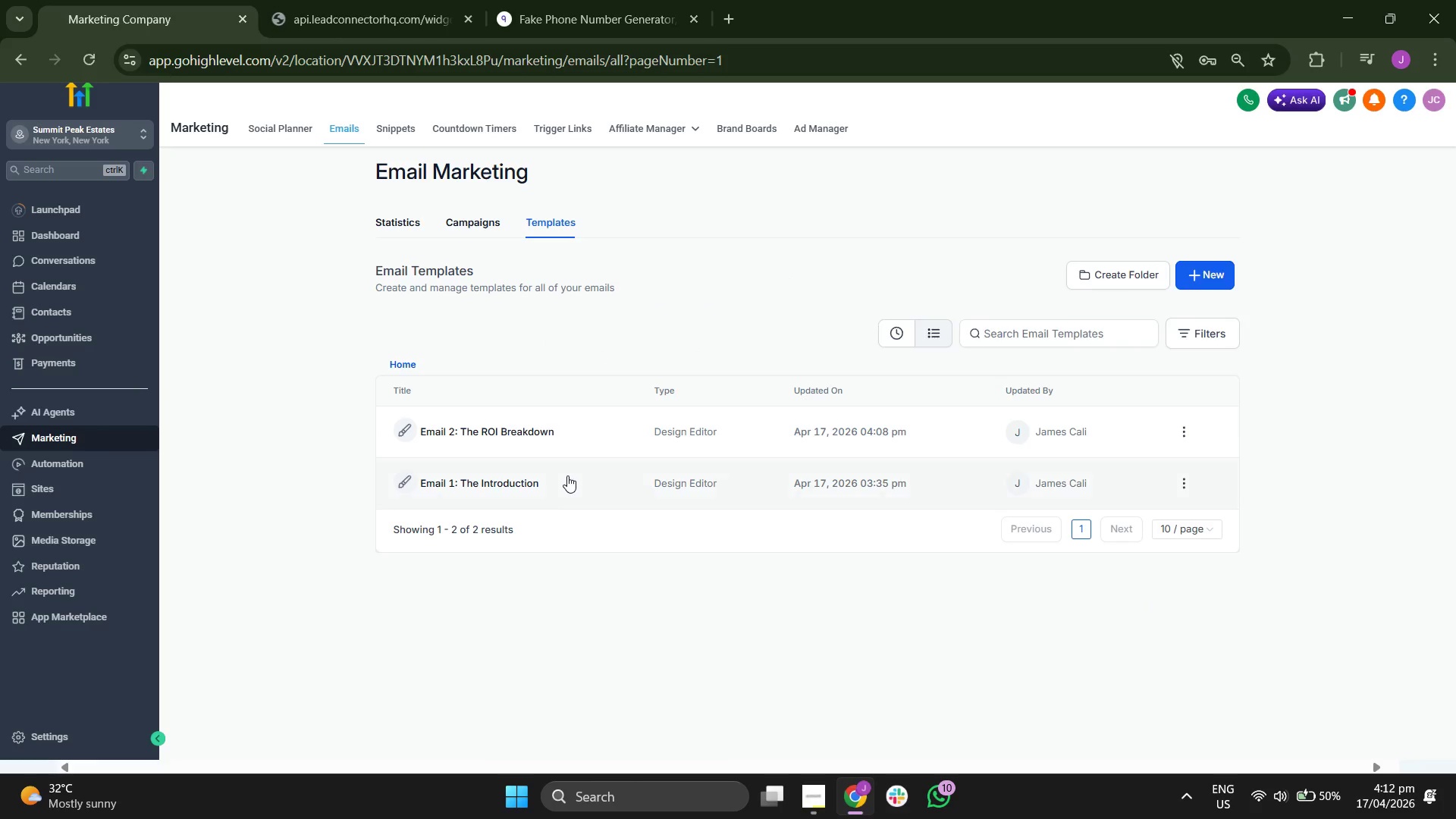 
wait(5.22)
 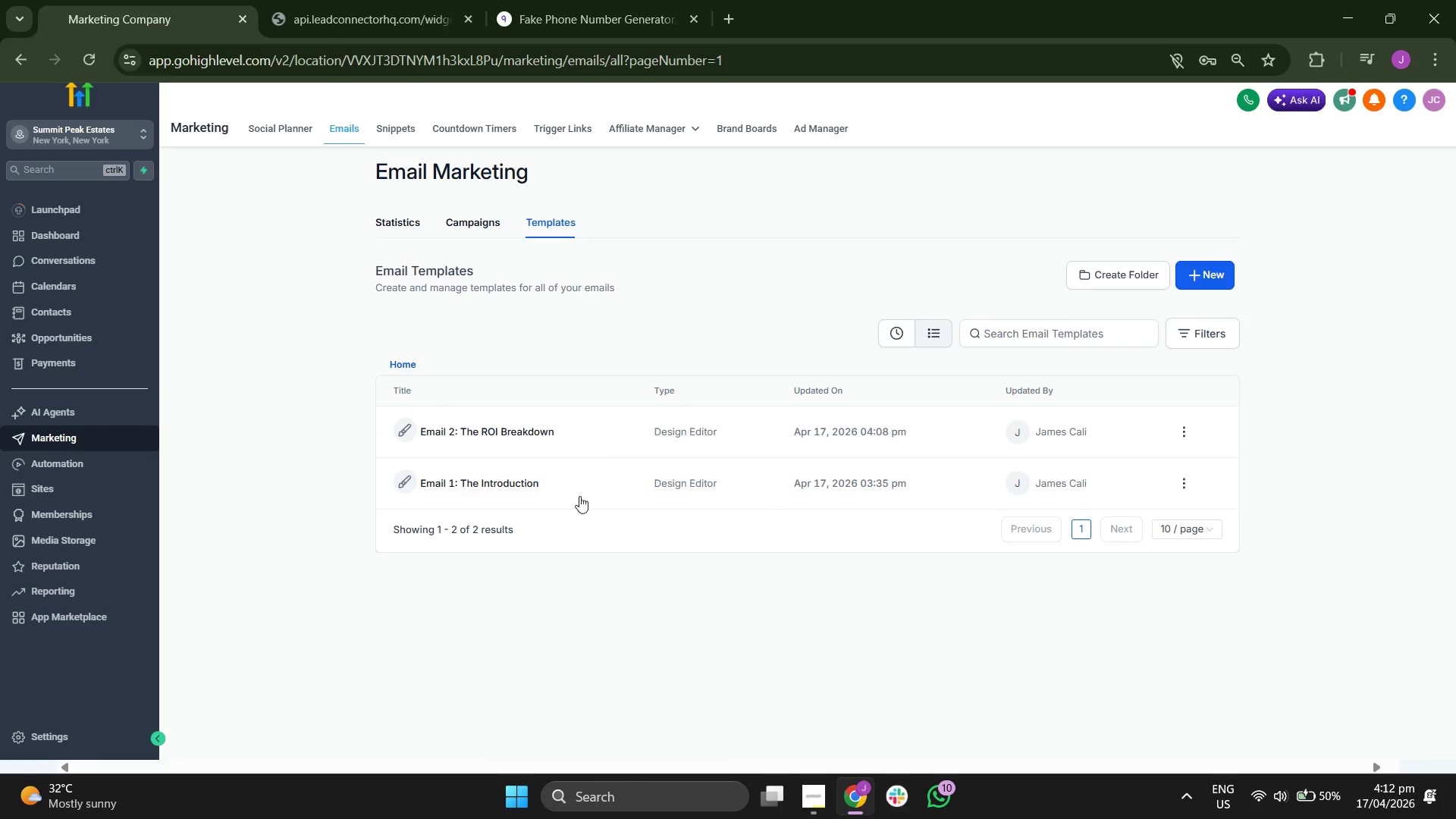 
left_click([666, 592])
 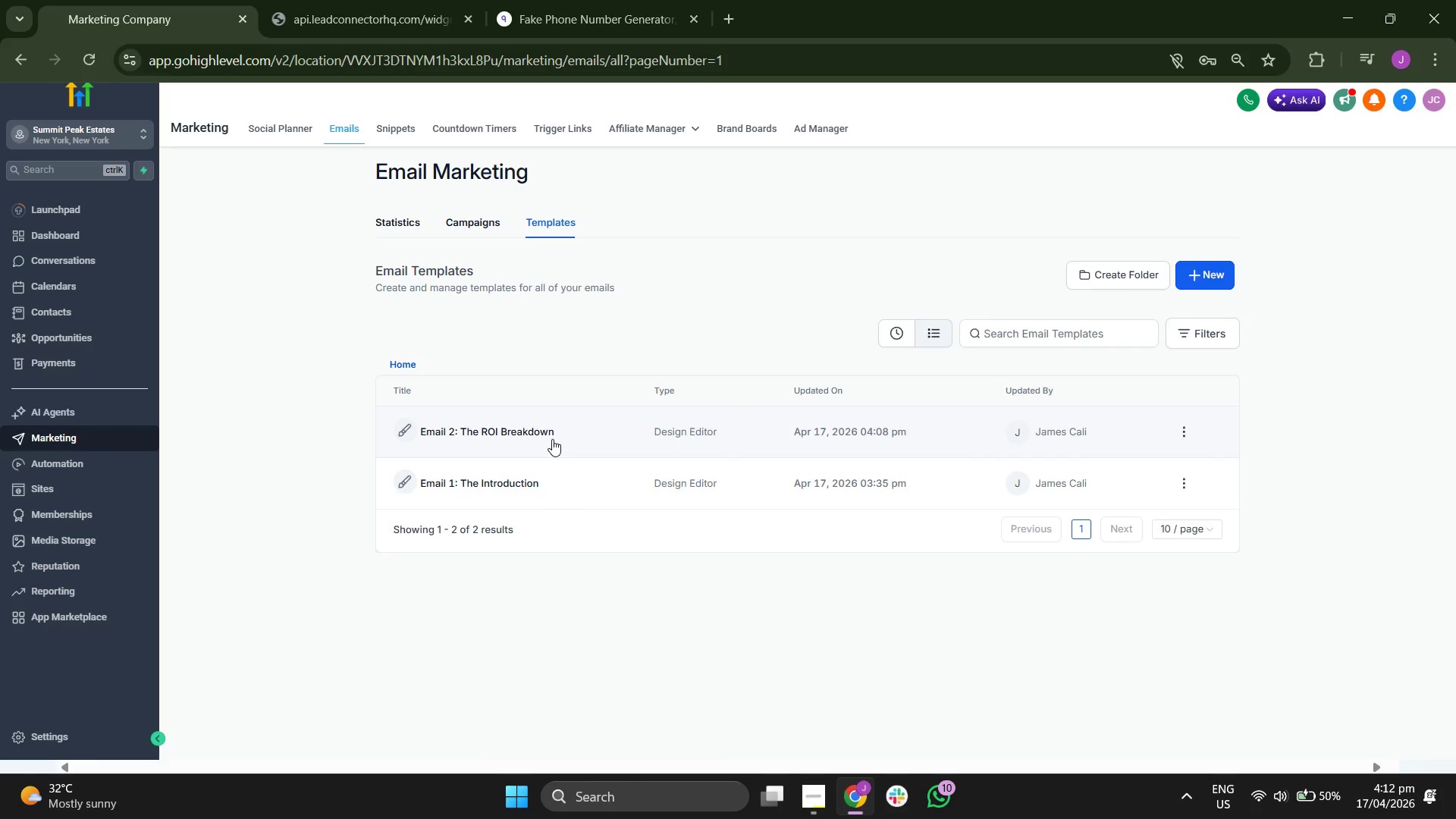 
wait(6.55)
 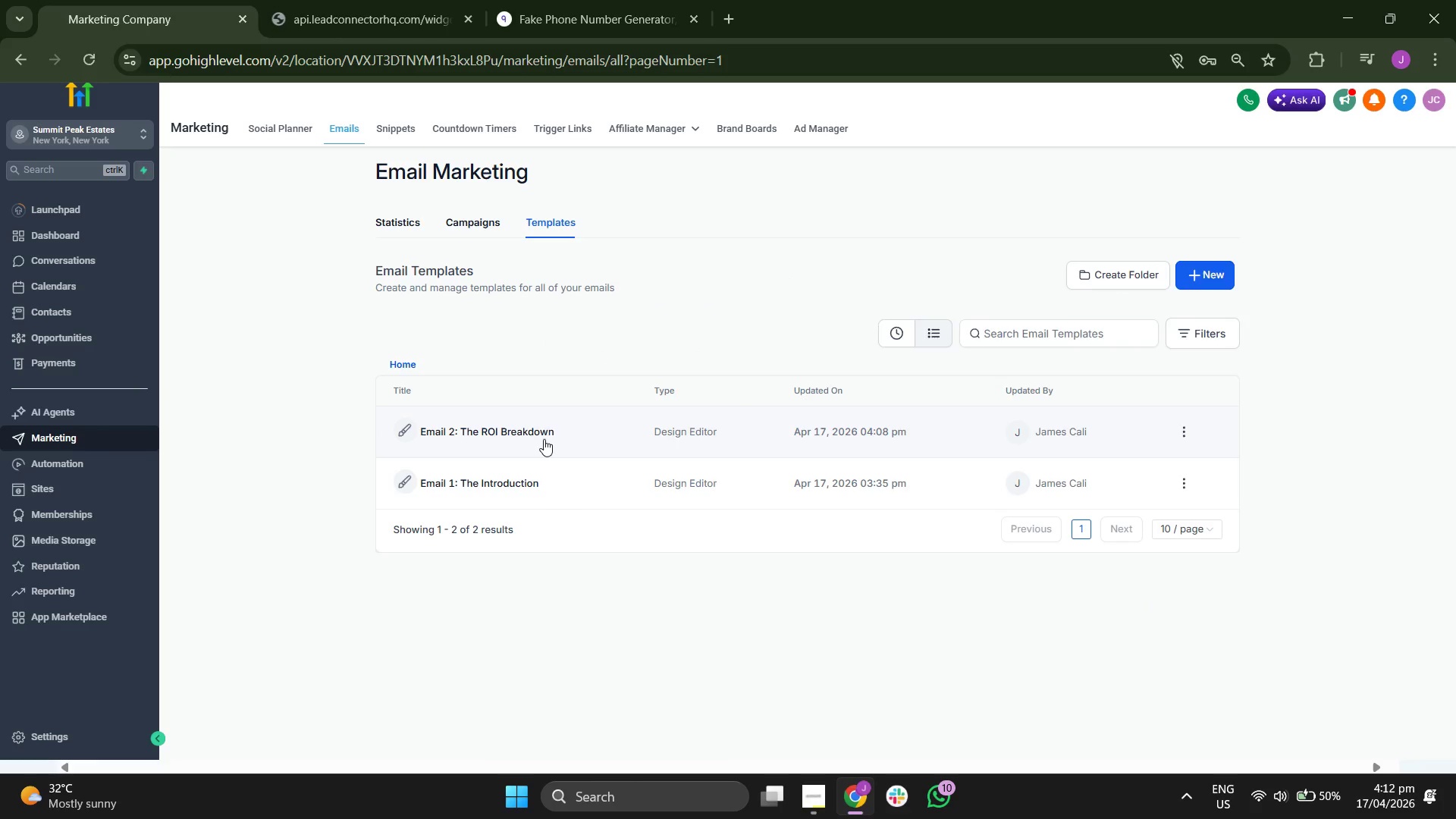 
left_click([1207, 277])
 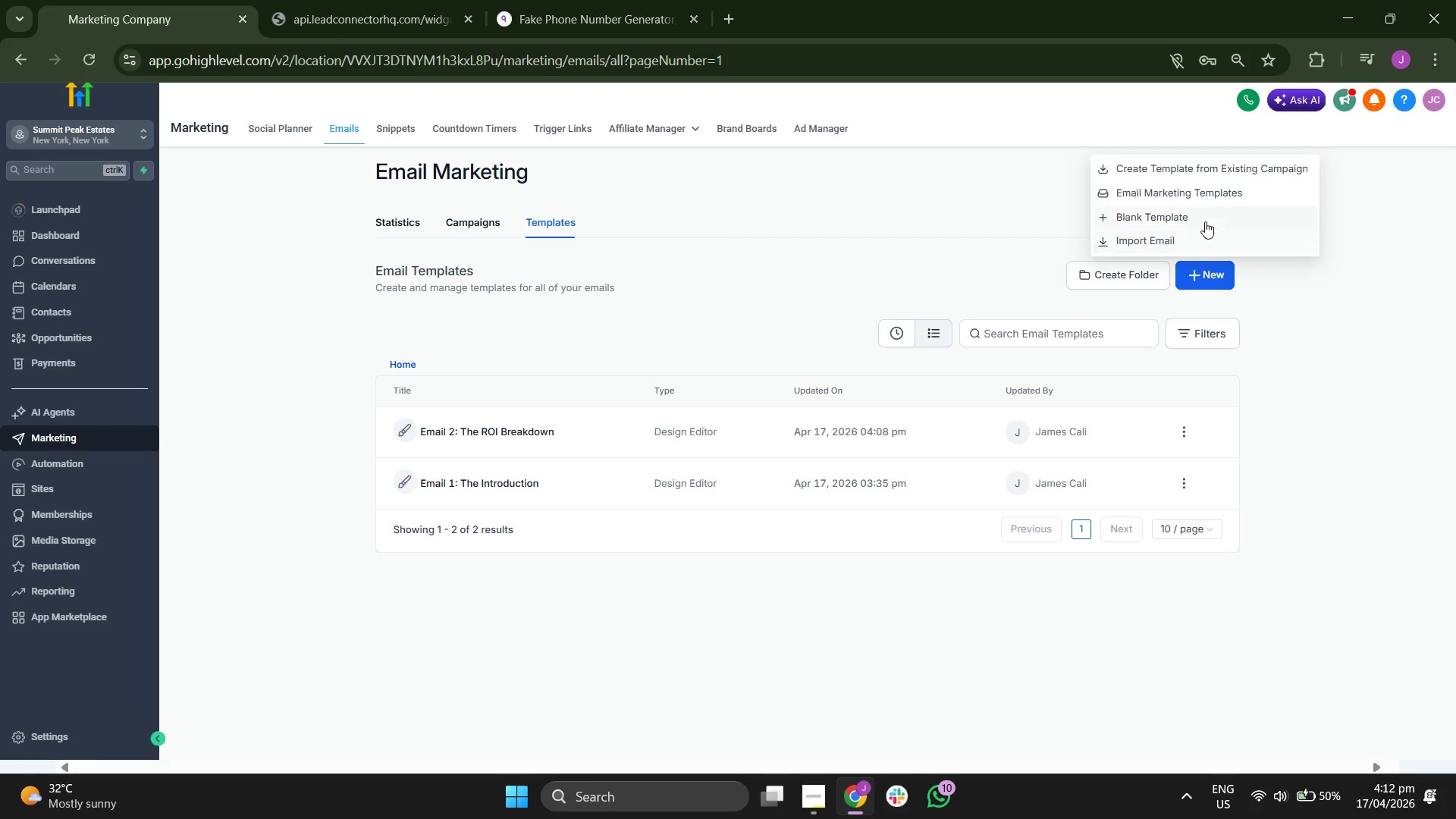 
left_click([1205, 221])